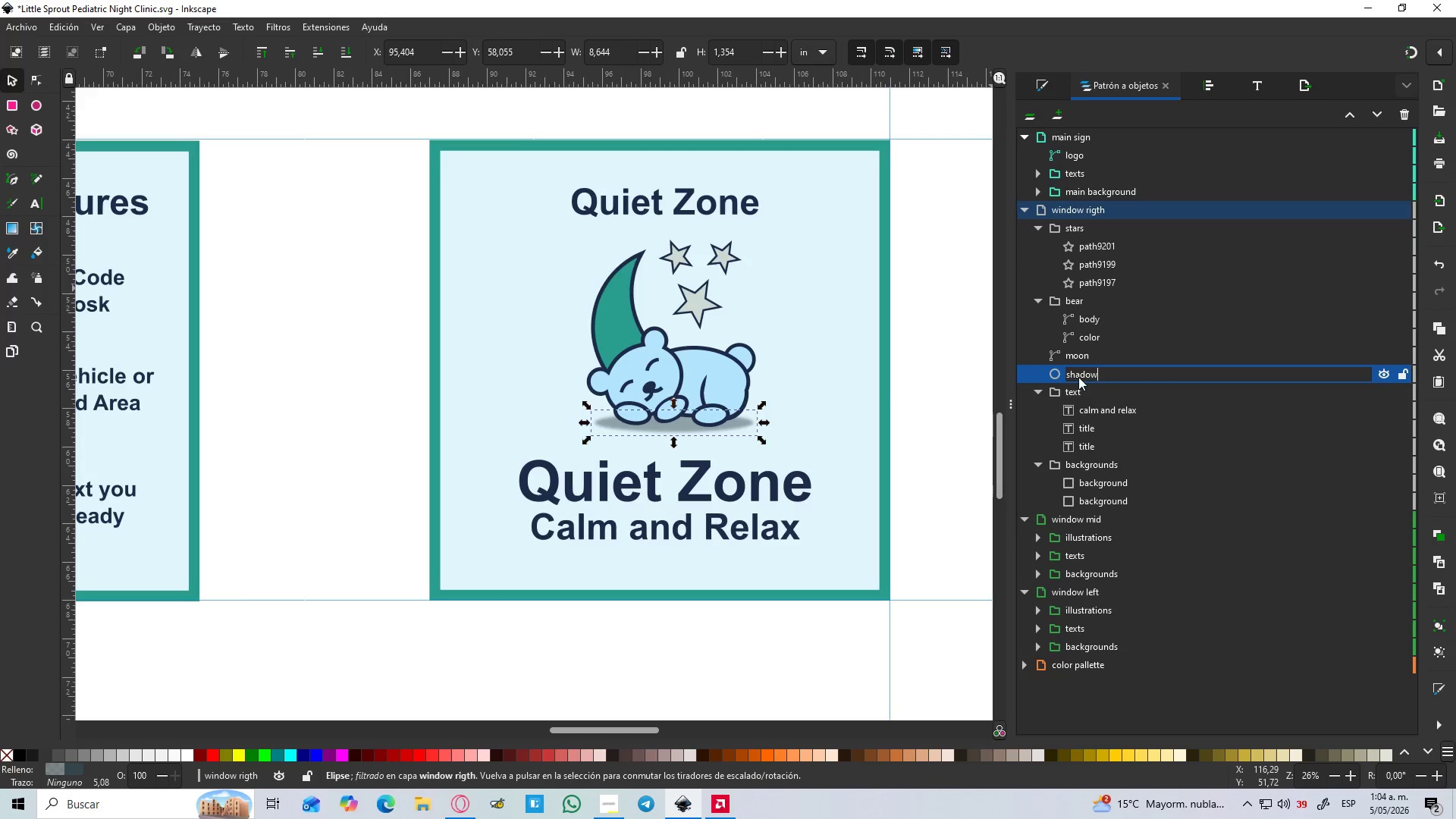 
key(Enter)
 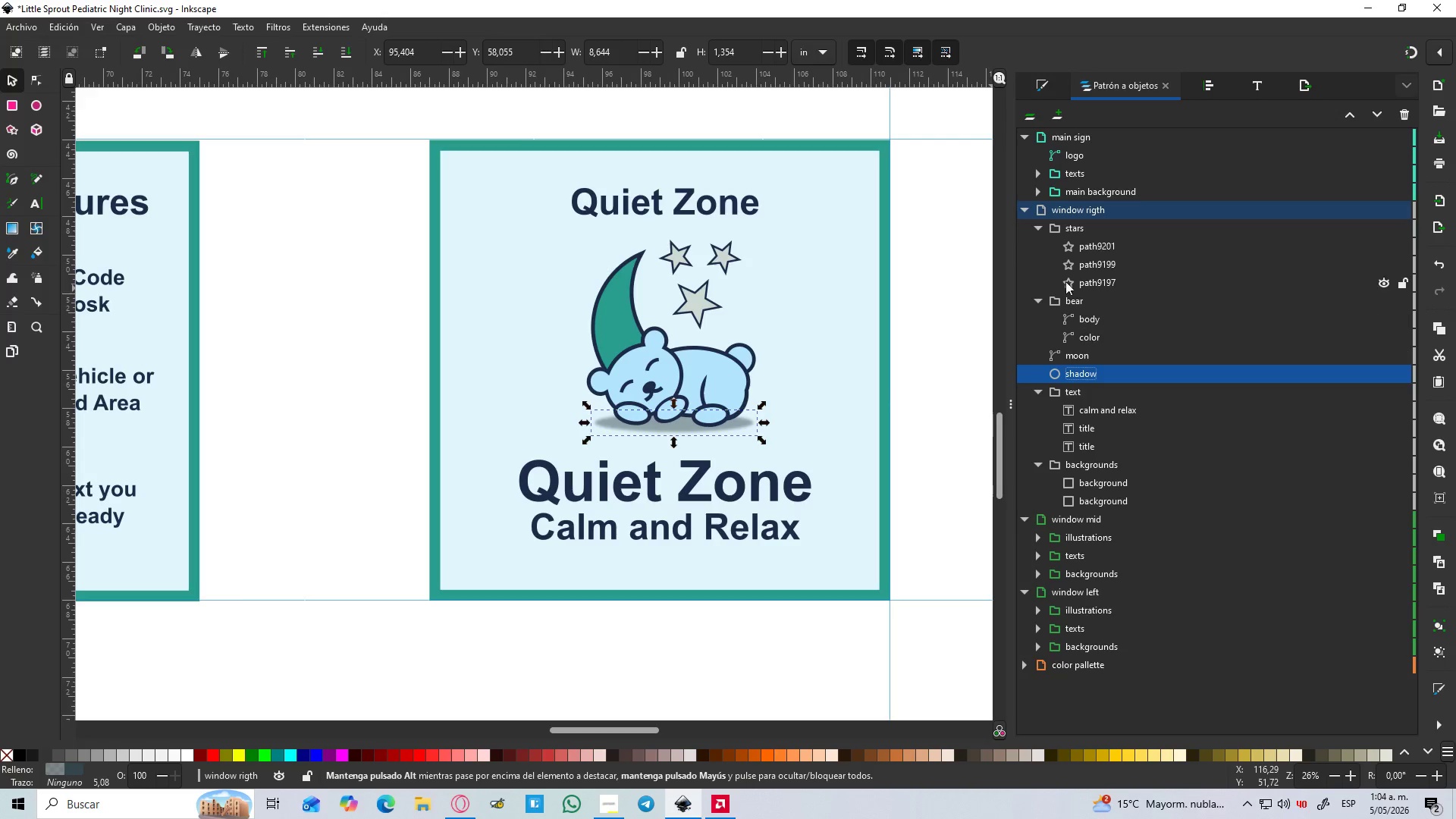 
hold_key(key=ShiftLeft, duration=0.73)
left_click([1078, 224])
 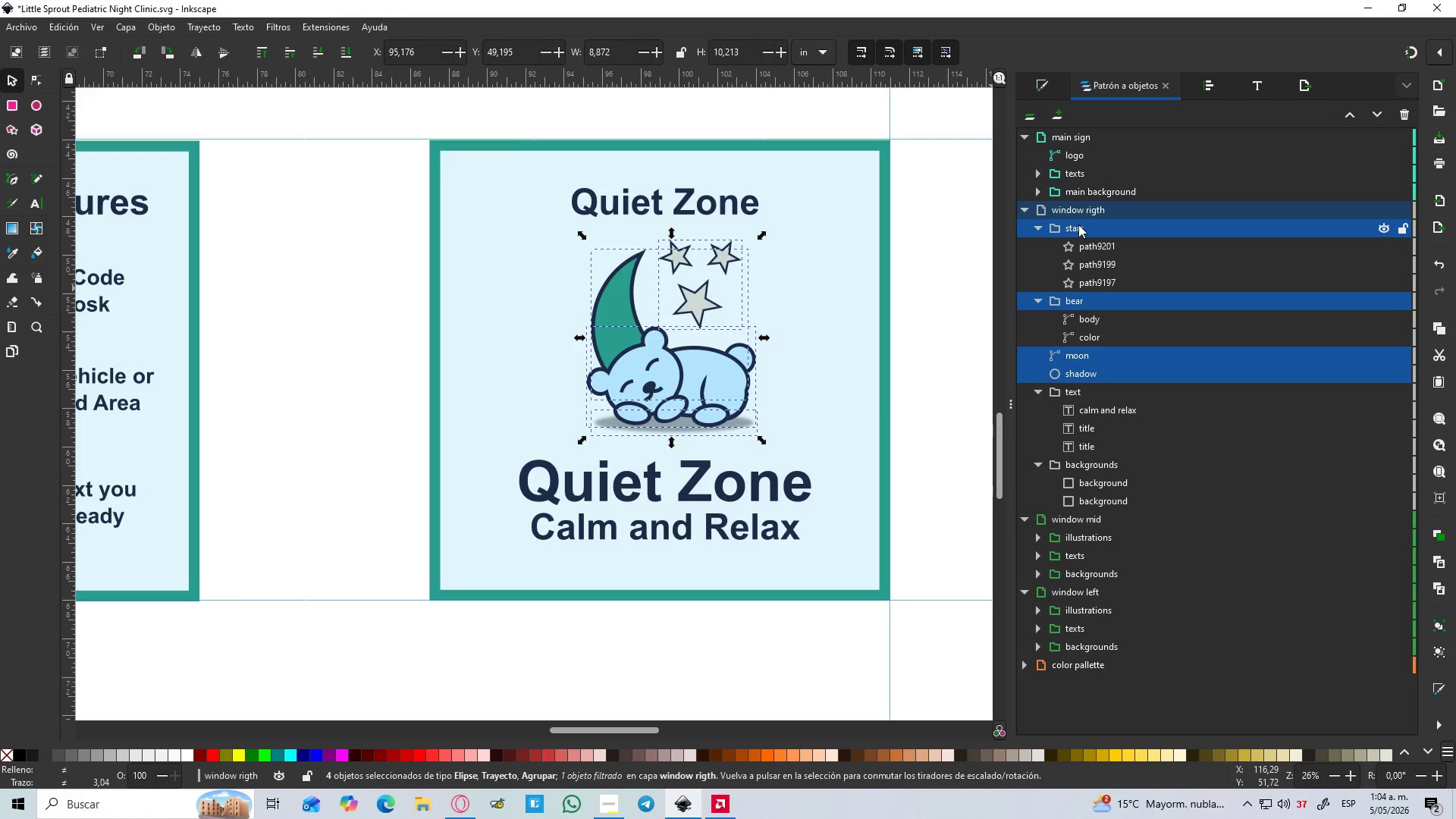 
key(Control+G)
 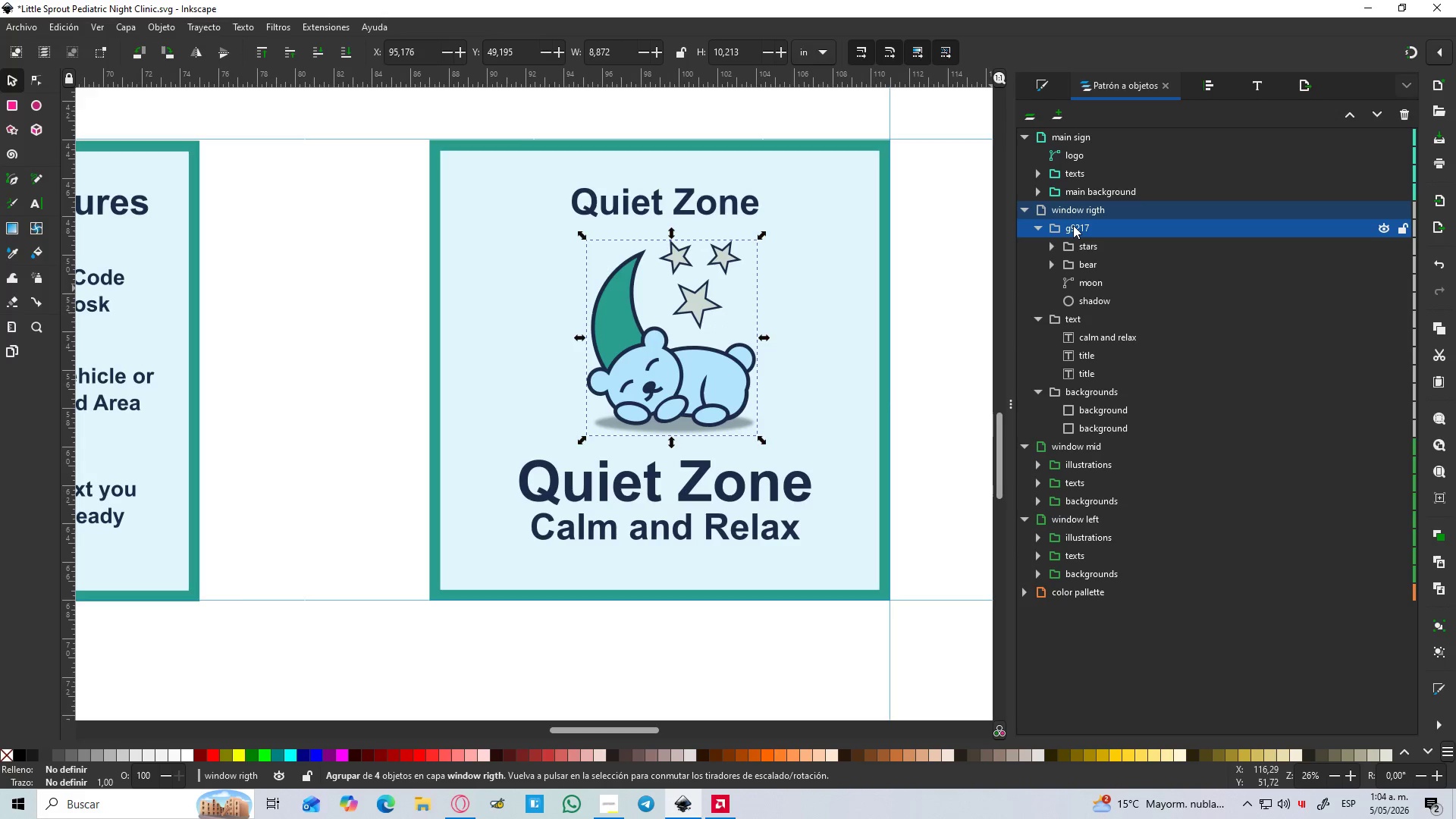 
double_click([1073, 225])
 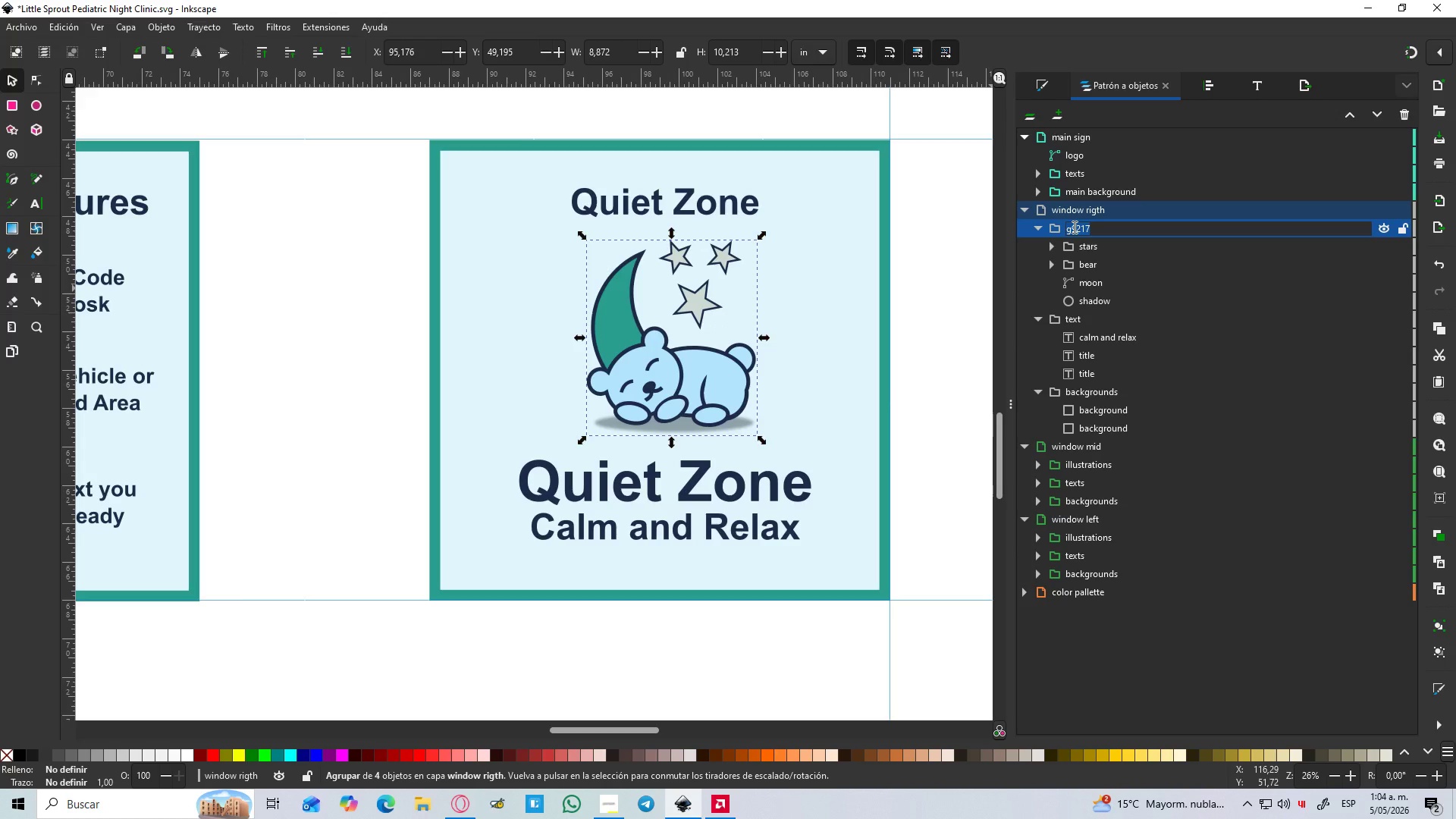 
type(illustrations)
 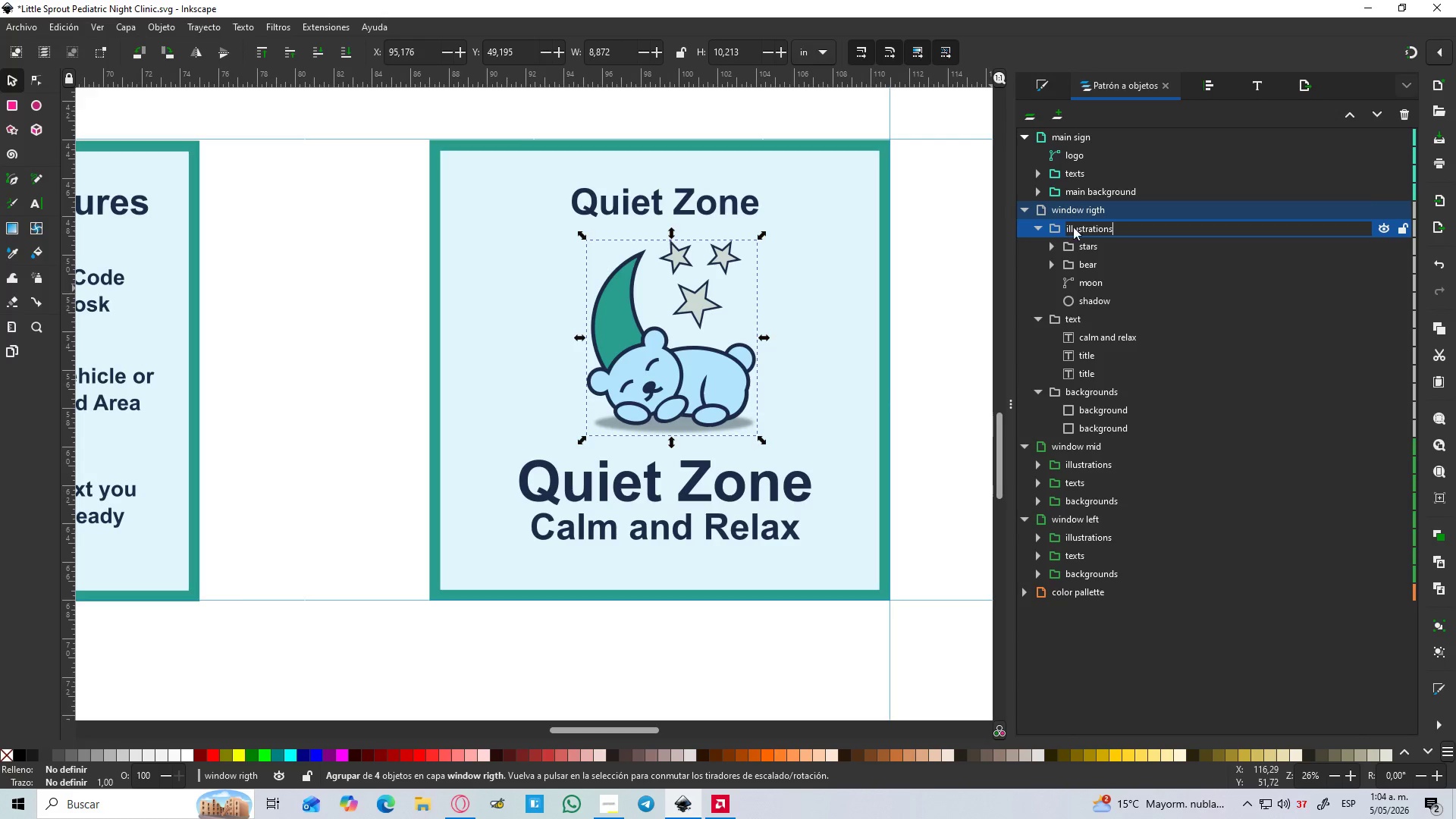 
key(Enter)
 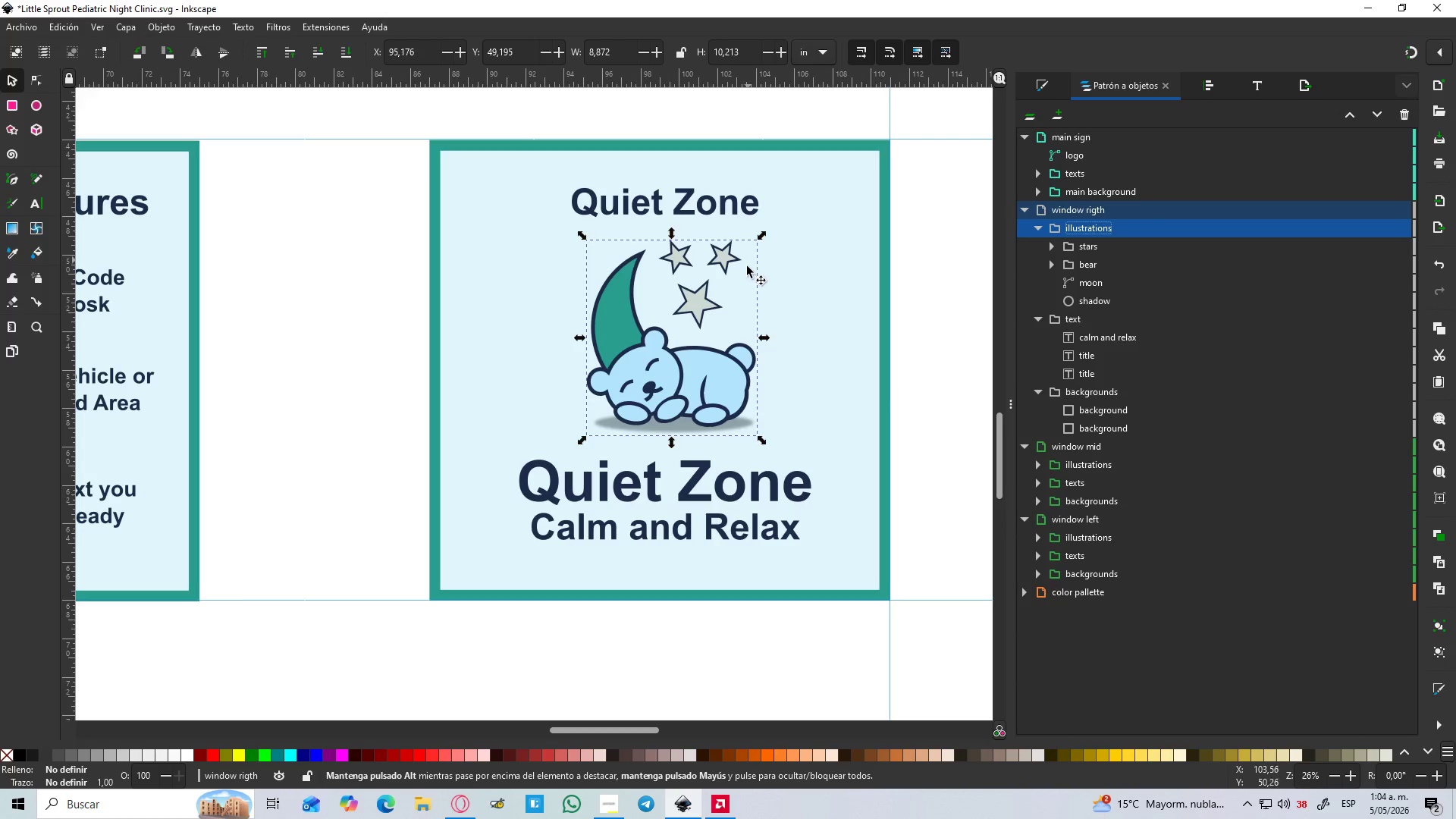 
hold_key(key=ShiftLeft, duration=1.53)
left_click([689, 495])
 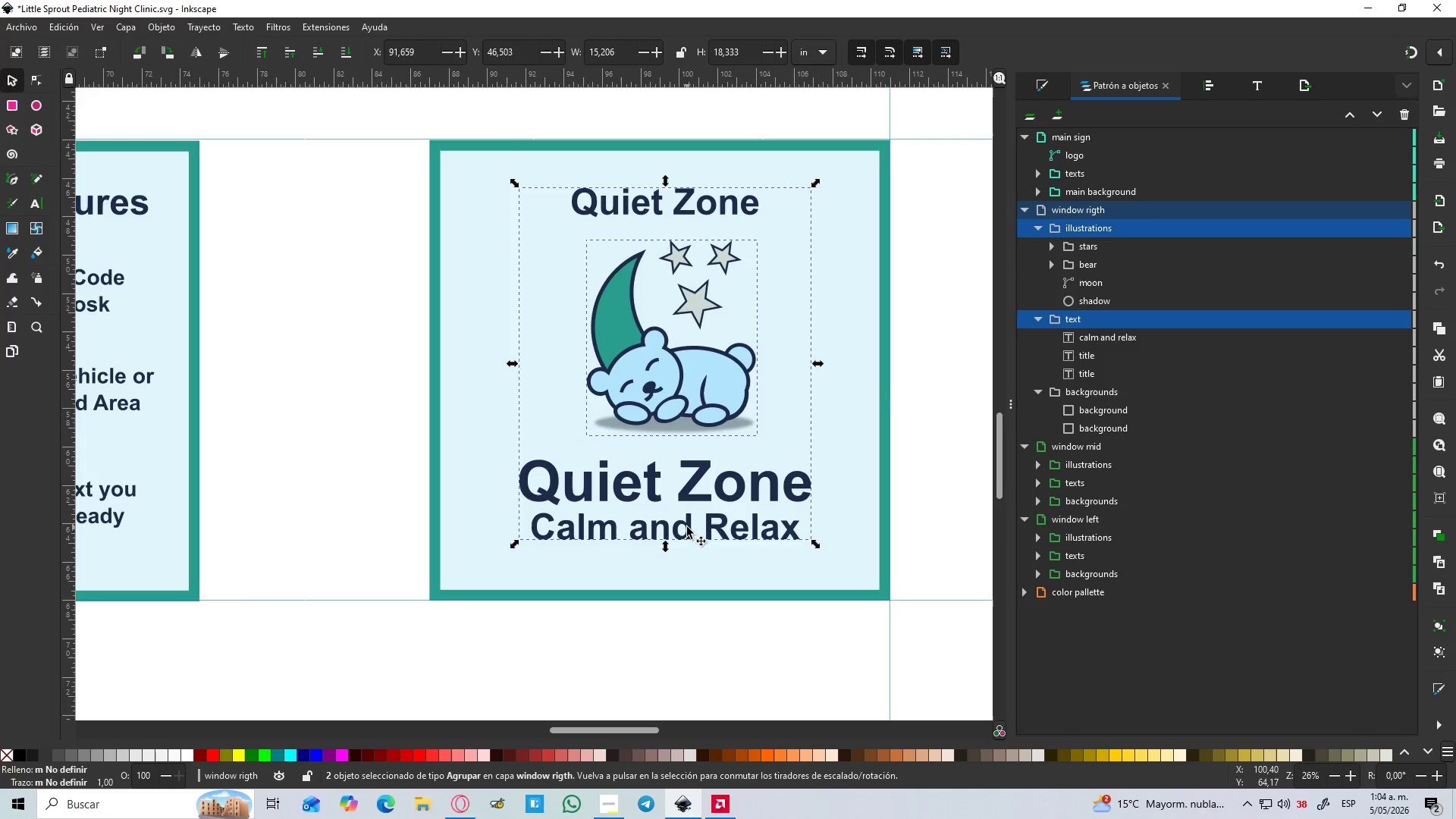 
left_click([686, 528])
 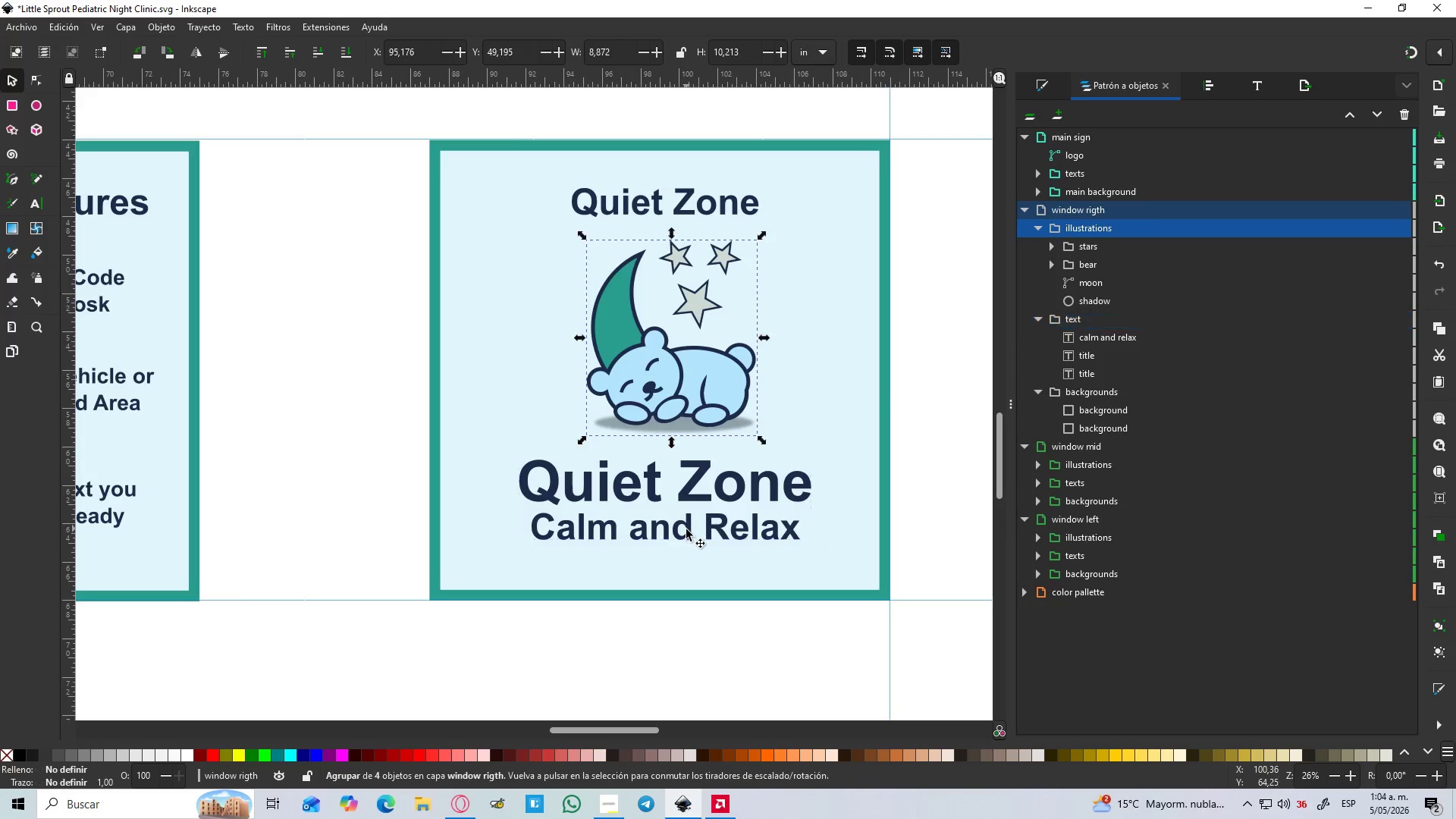 
hold_key(key=ShiftLeft, duration=1.51)
left_click([686, 532])
 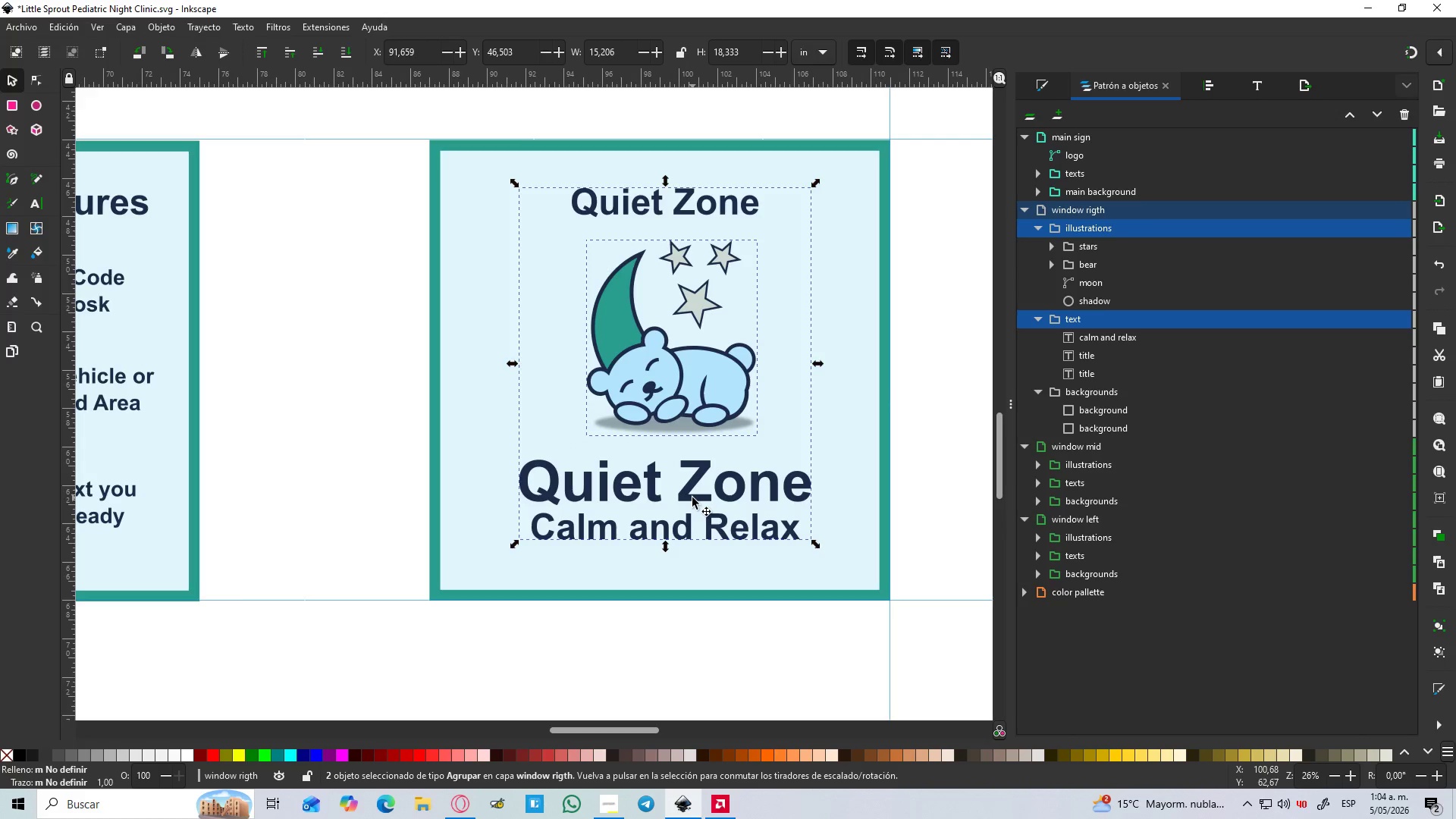 
hold_key(key=ShiftLeft, duration=1.17)
 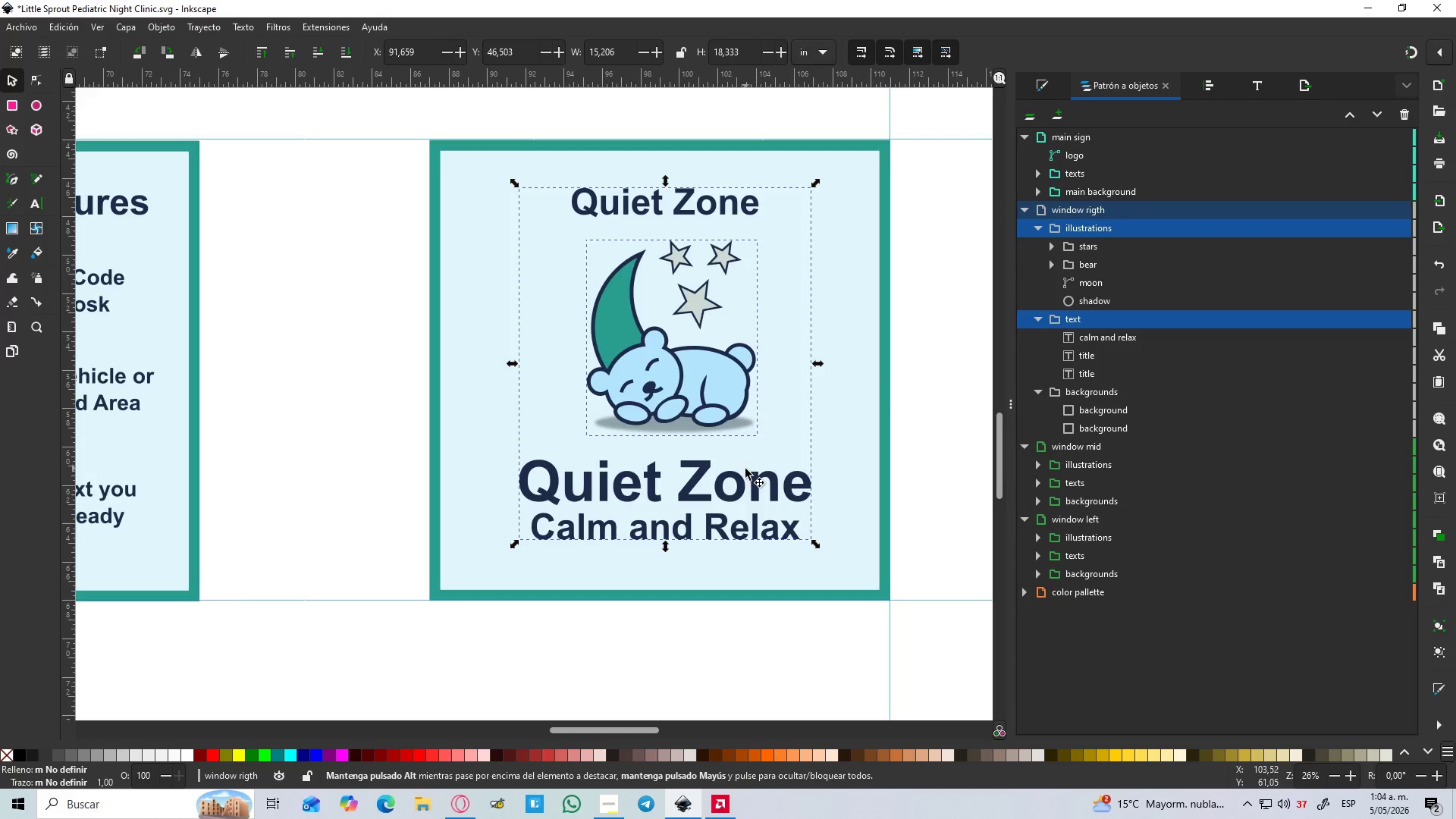 
left_click([698, 486])
 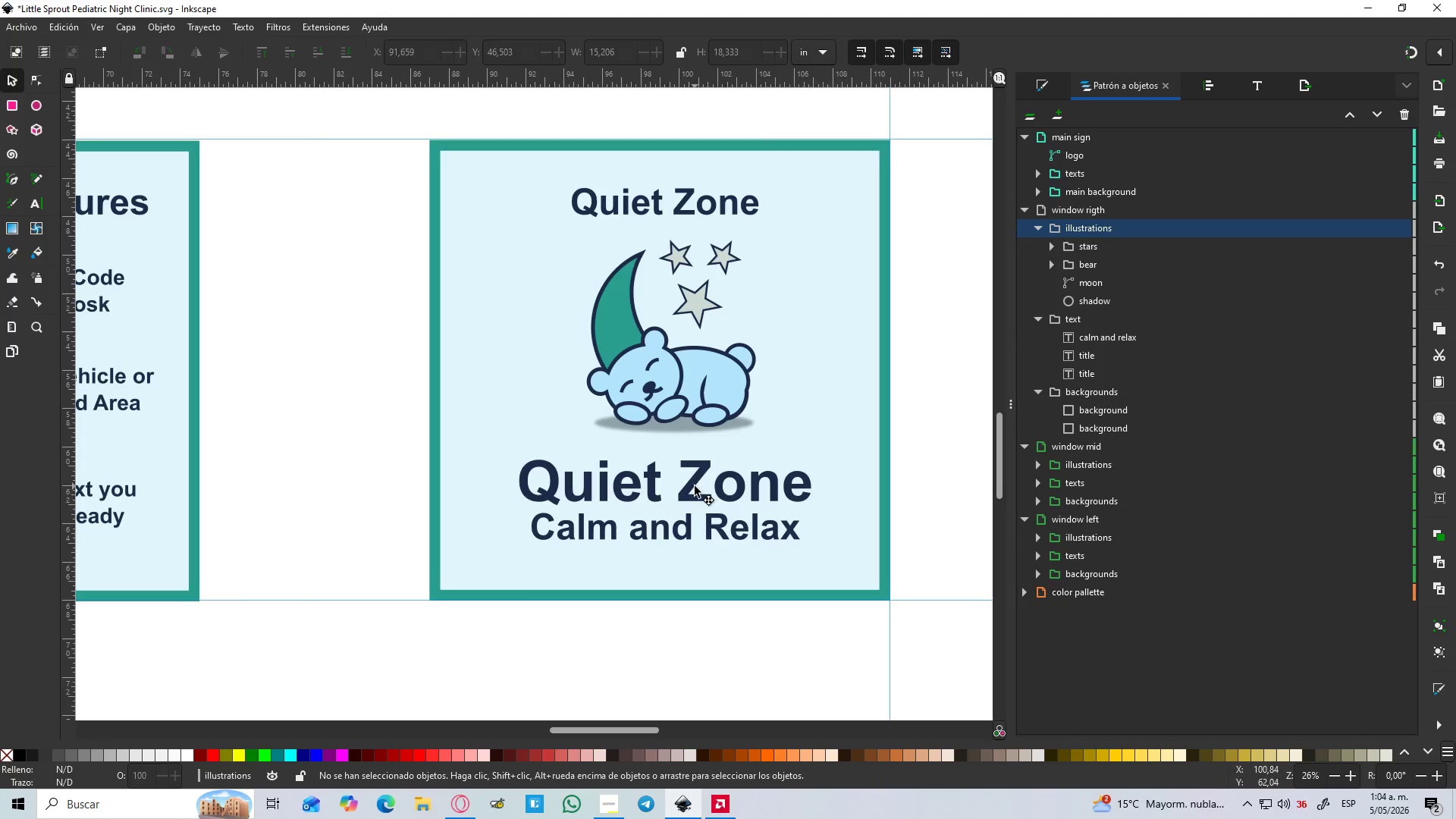 
triple_click([692, 487])
 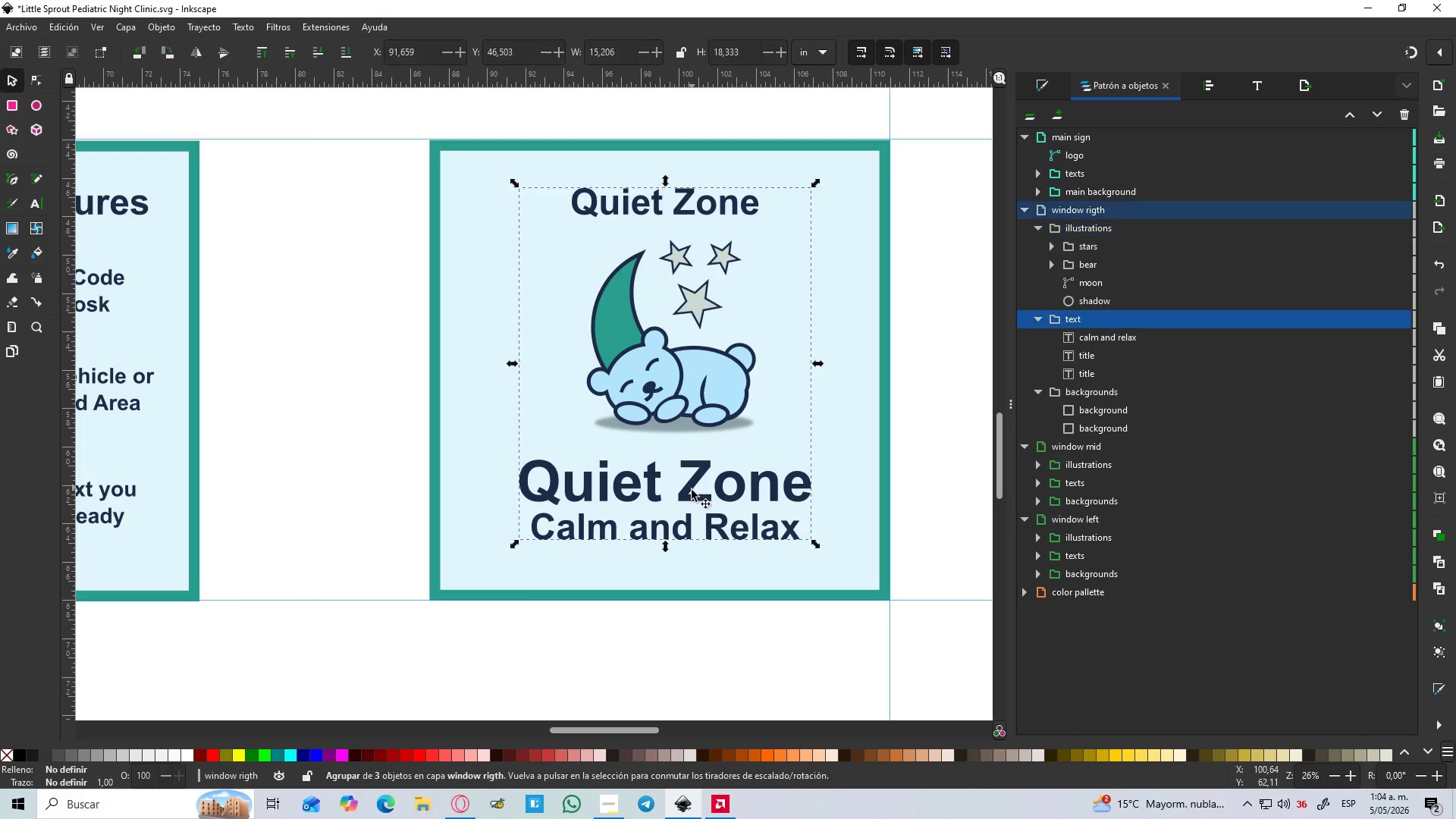 
hold_key(key=ShiftLeft, duration=1.17)
left_click([693, 486])
 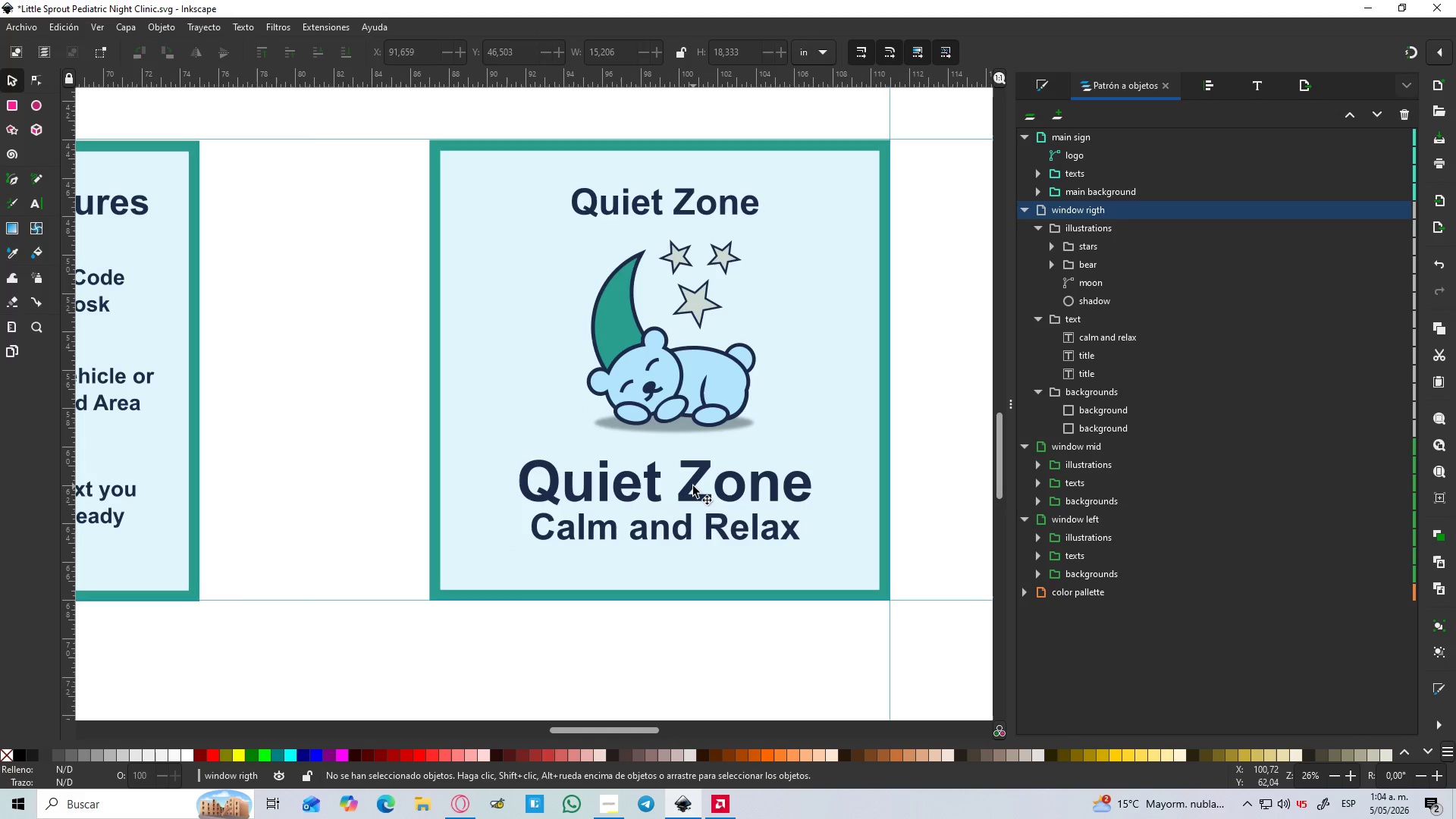 
double_click([693, 486])
 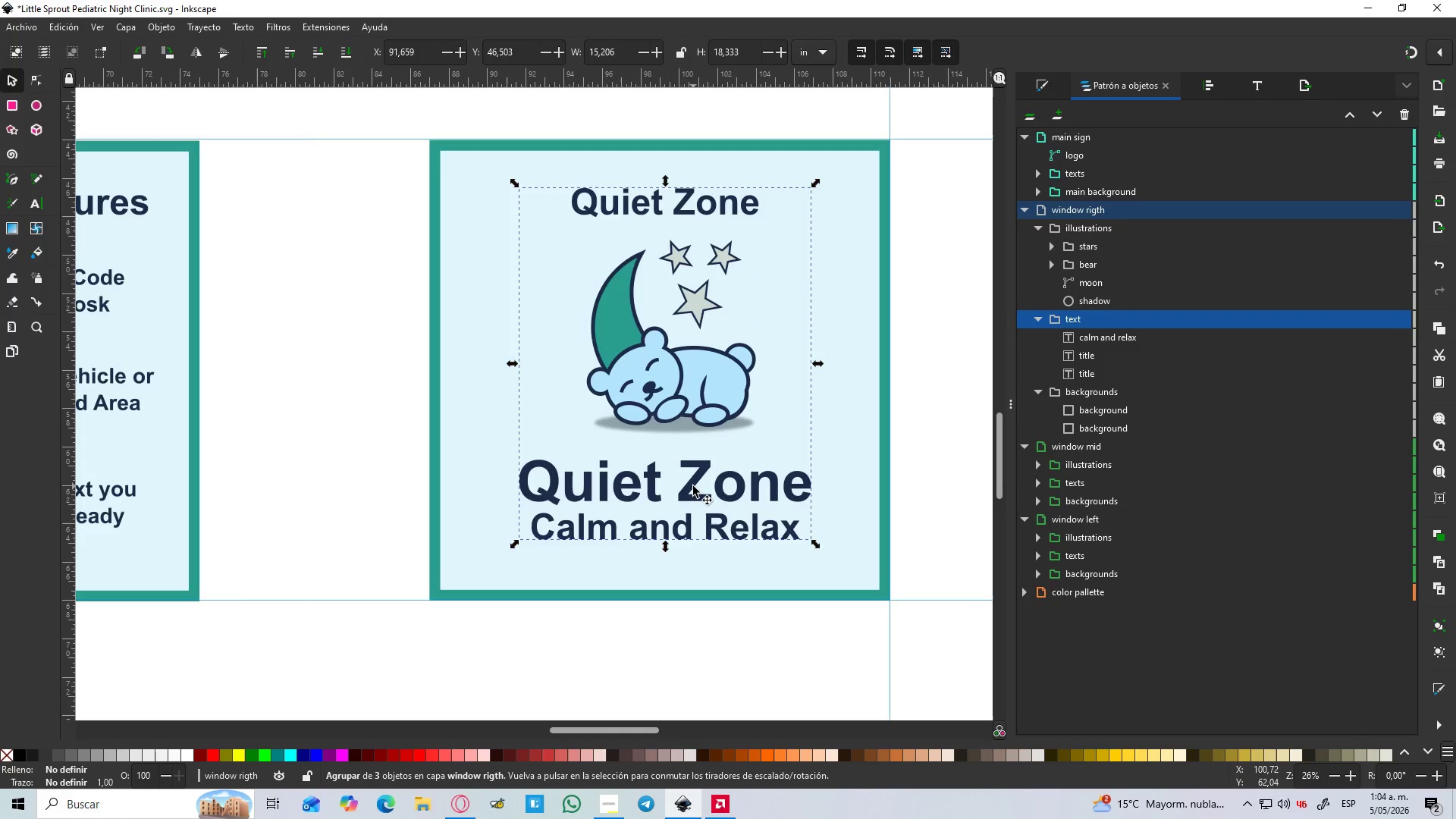 
triple_click([693, 486])
 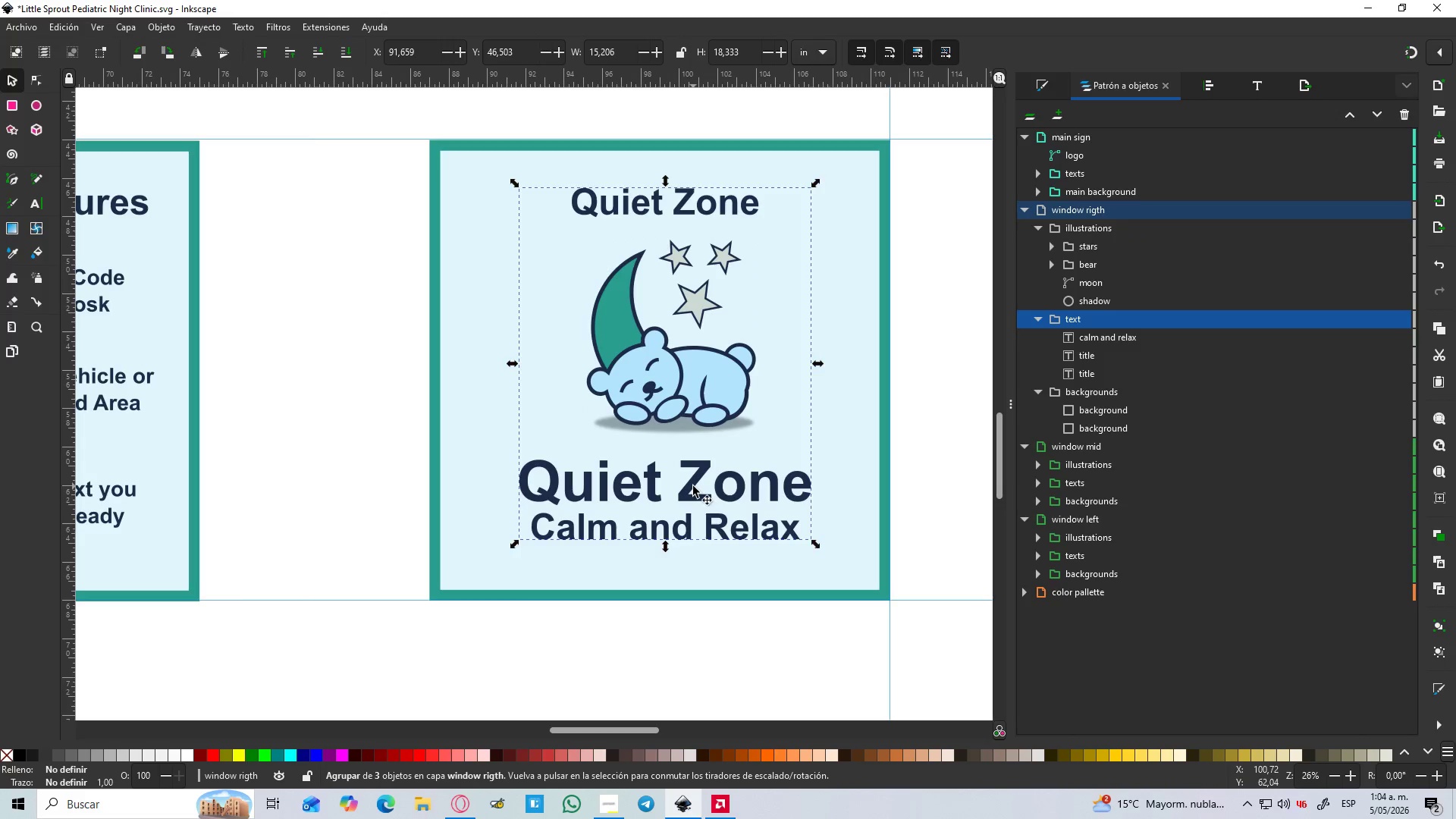 
triple_click([693, 486])
 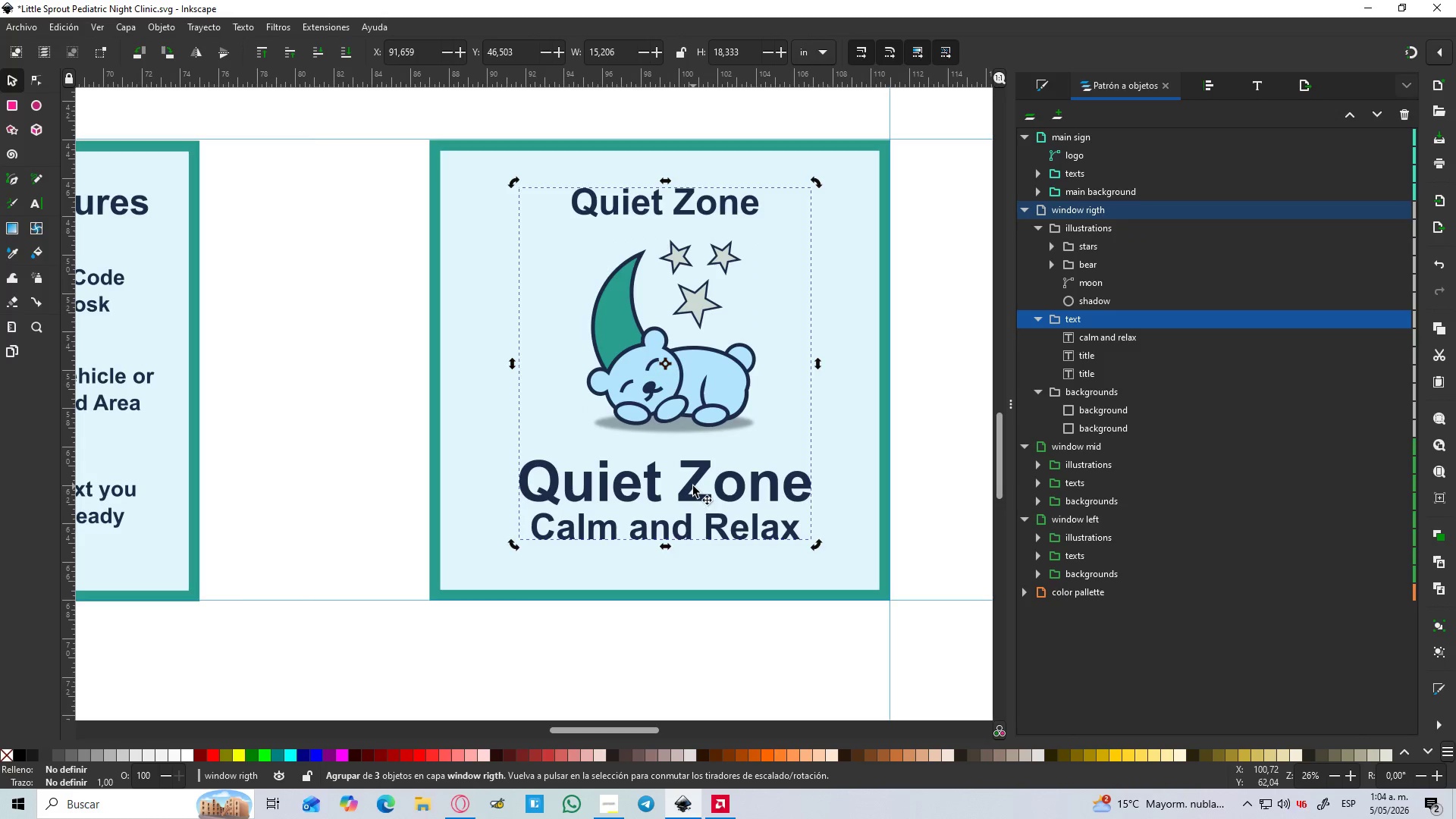 
triple_click([693, 486])
 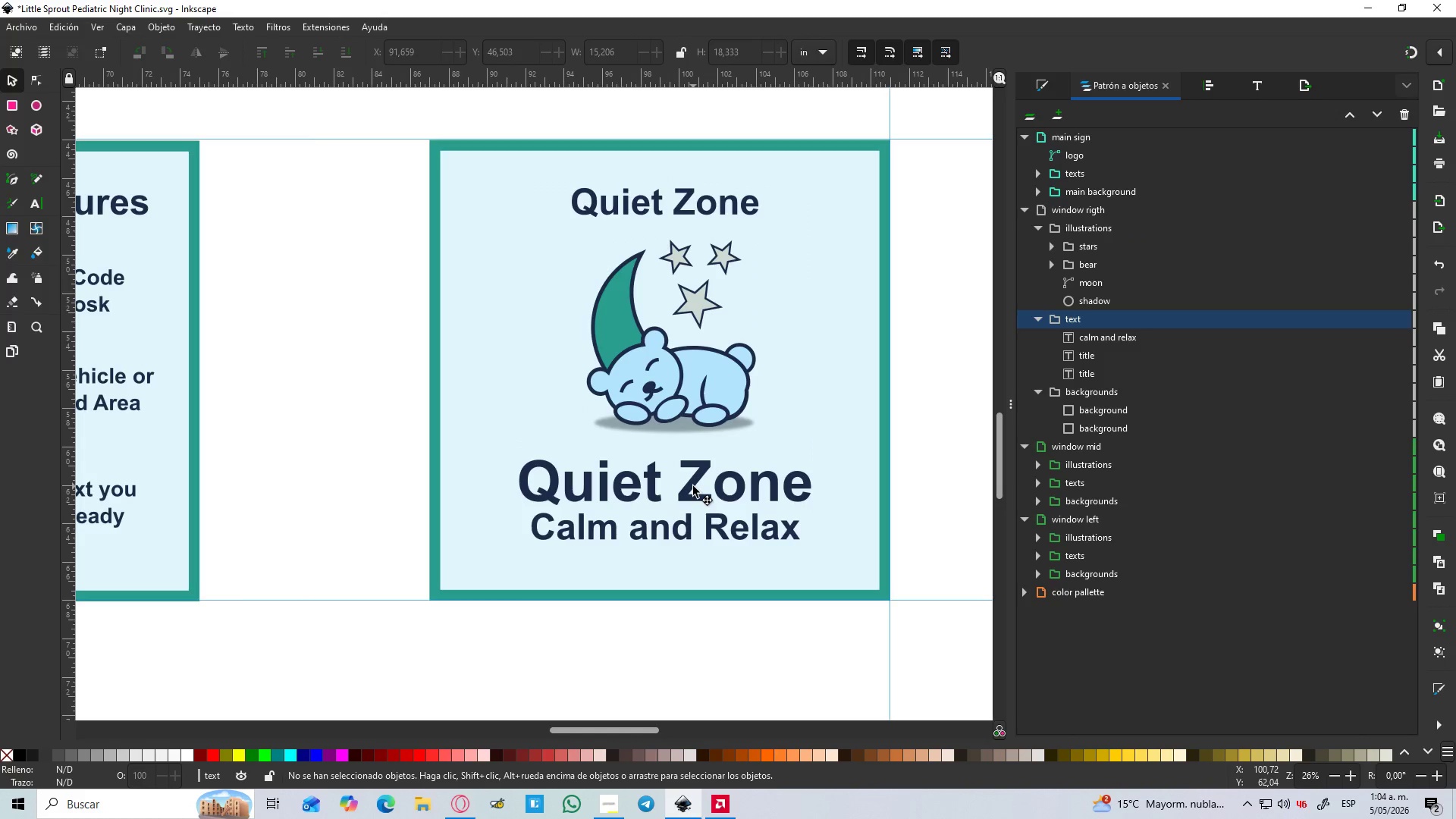 
triple_click([693, 486])
 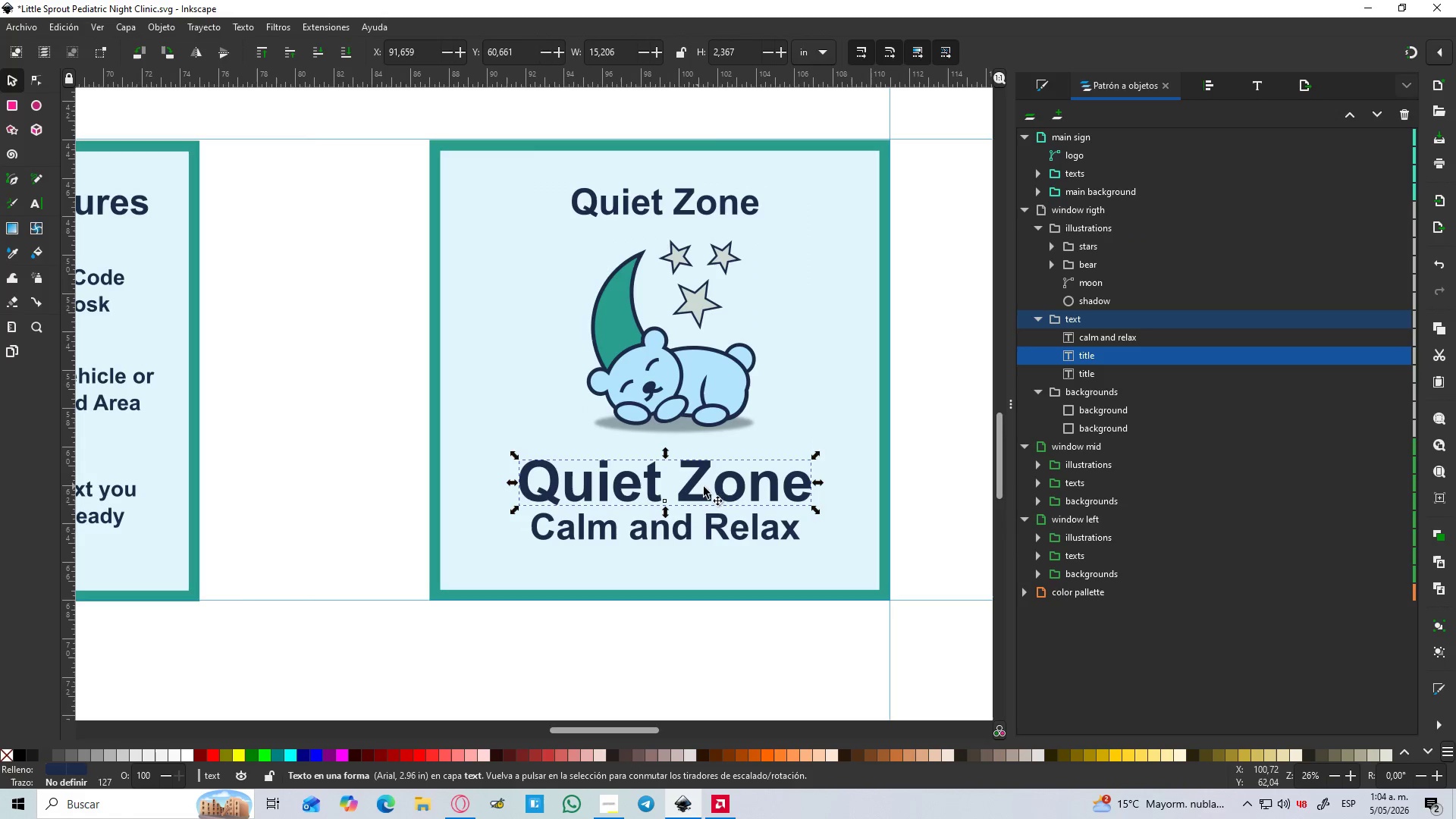 
hold_key(key=ShiftLeft, duration=1.5)
left_click([717, 523])
 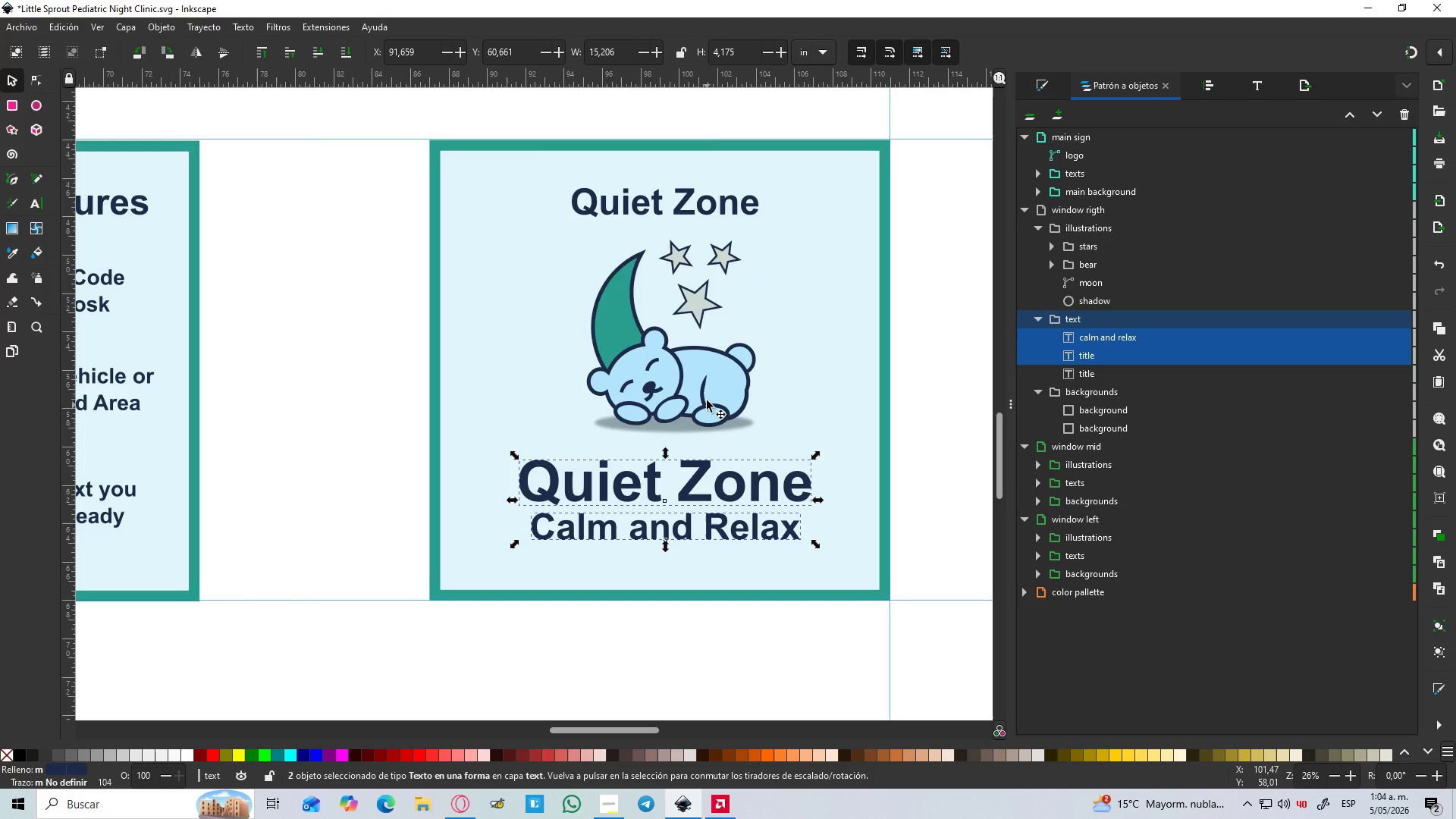 
hold_key(key=ShiftLeft, duration=0.94)
left_click([704, 380])
 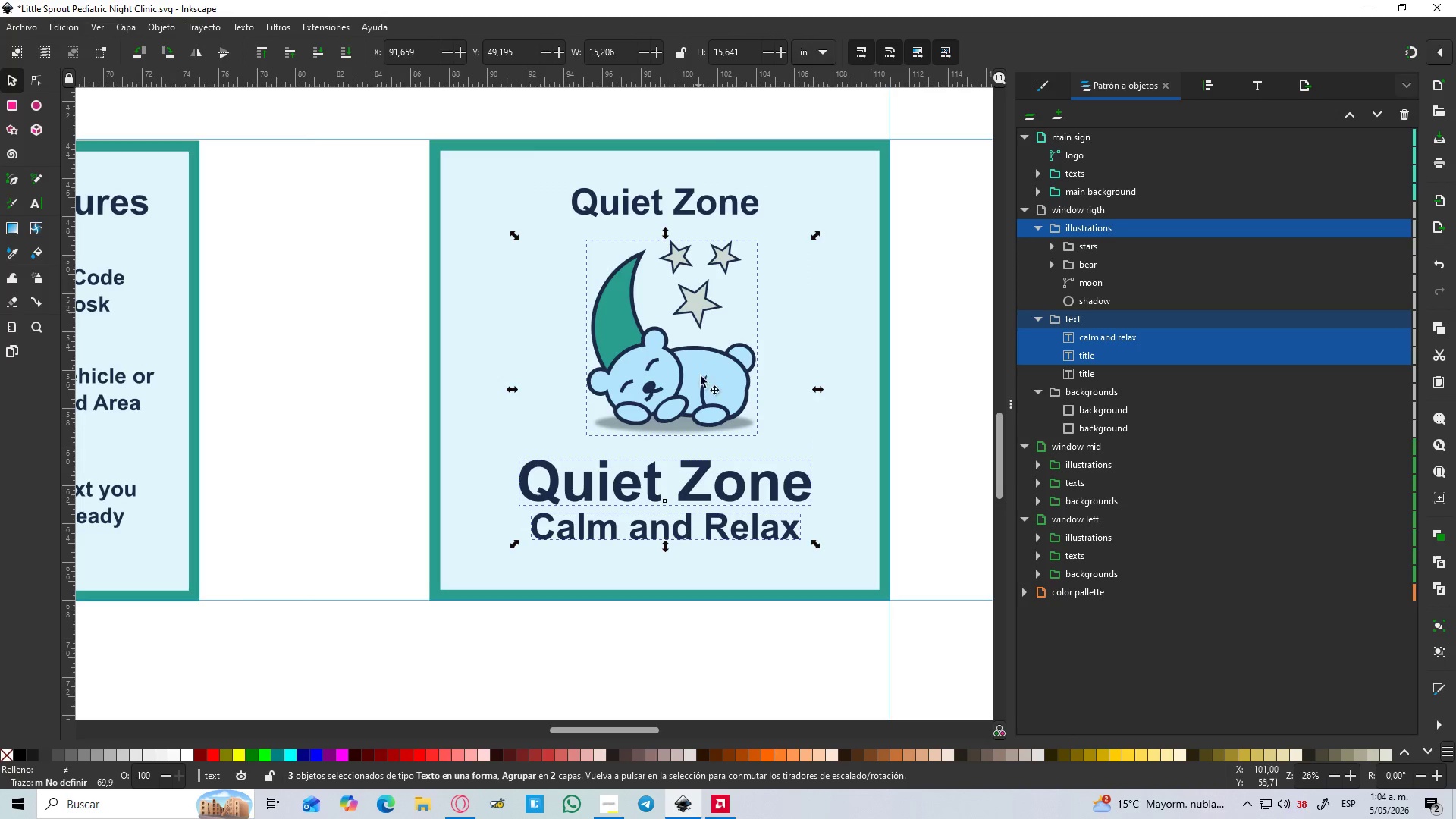 
left_click_drag(start_coordinate=[702, 381], to_coordinate=[701, 399])
 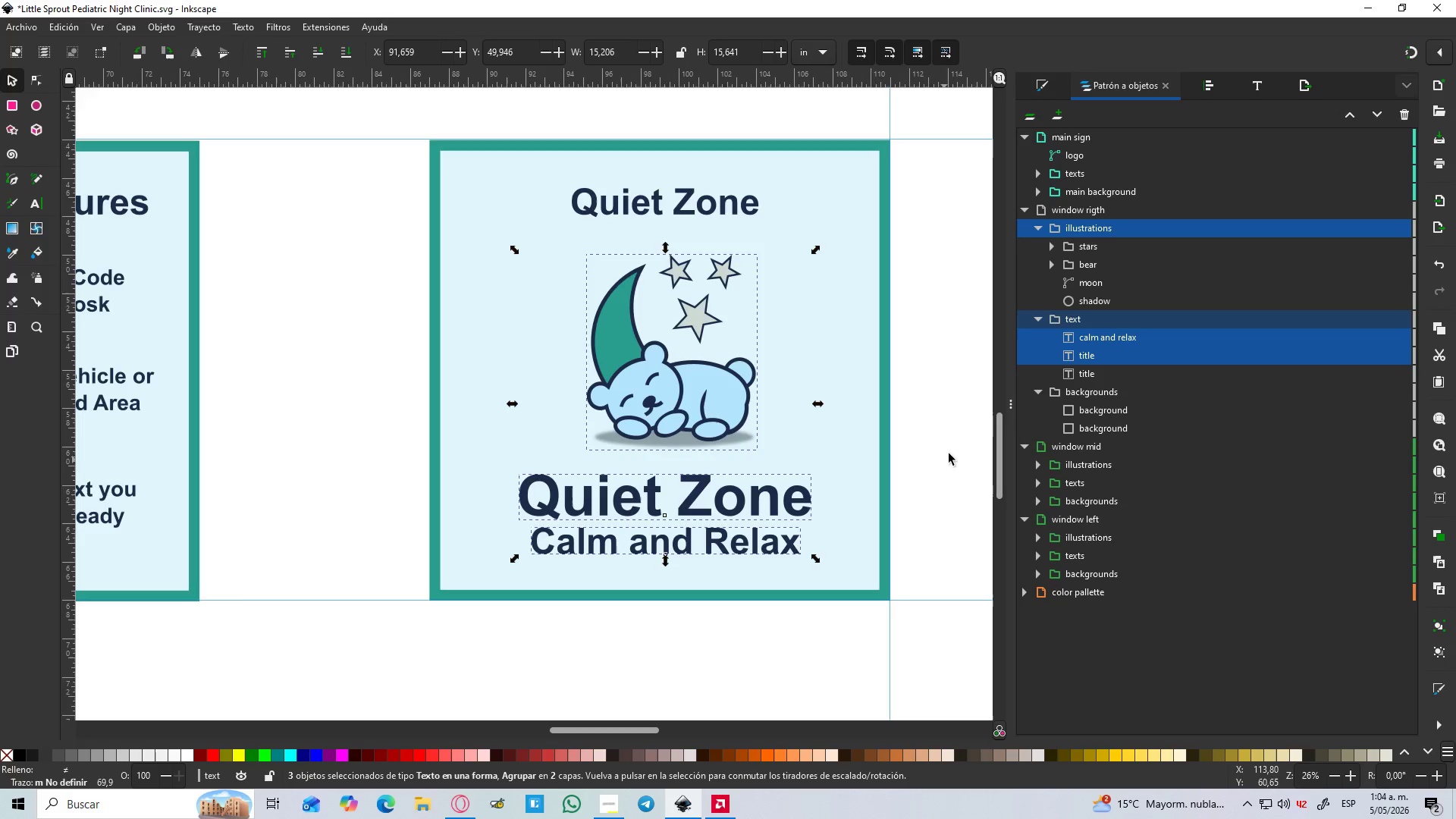 
hold_key(key=ControlLeft, duration=1.5)
 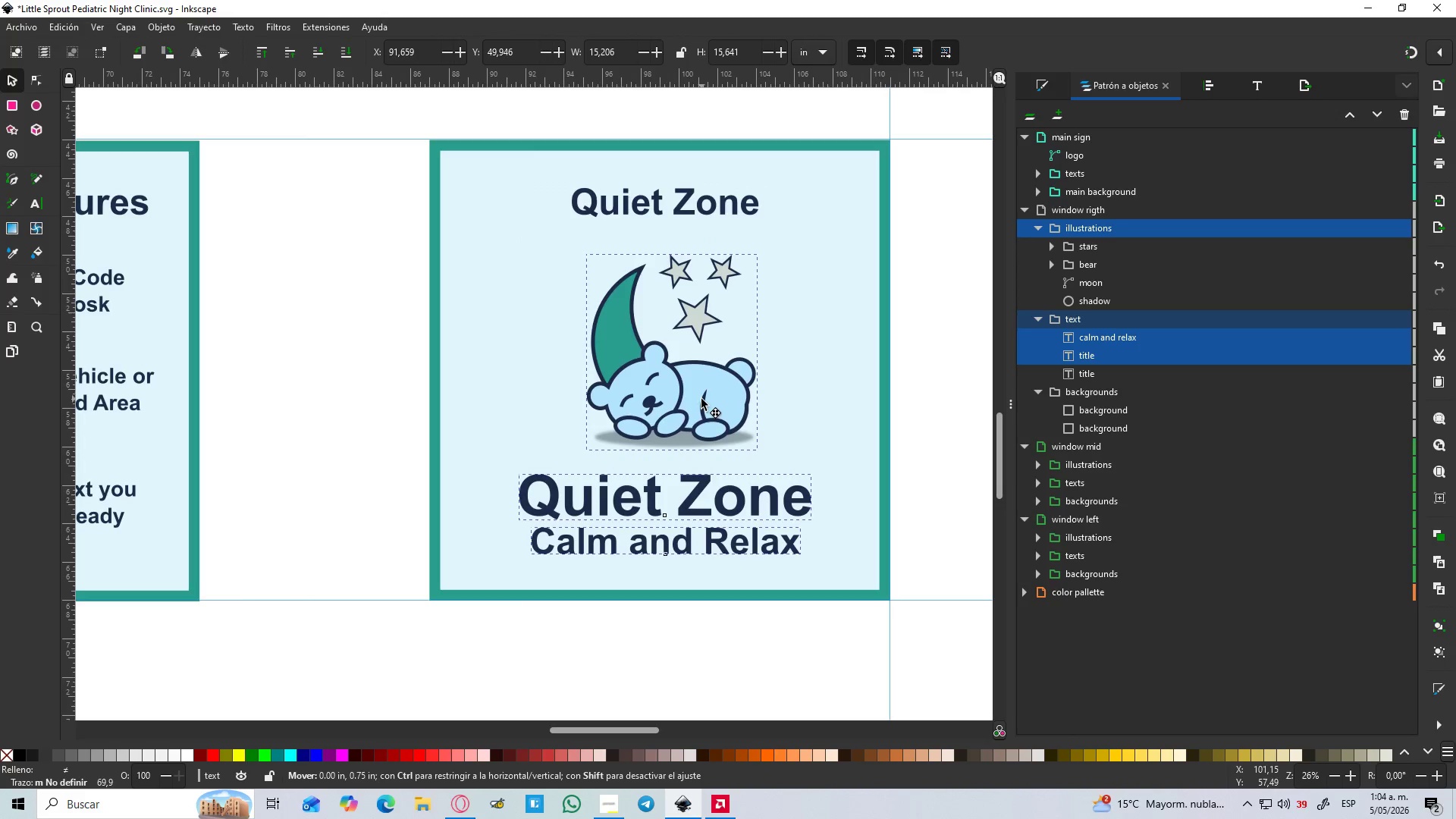 
hold_key(key=ControlLeft, duration=1.2)
 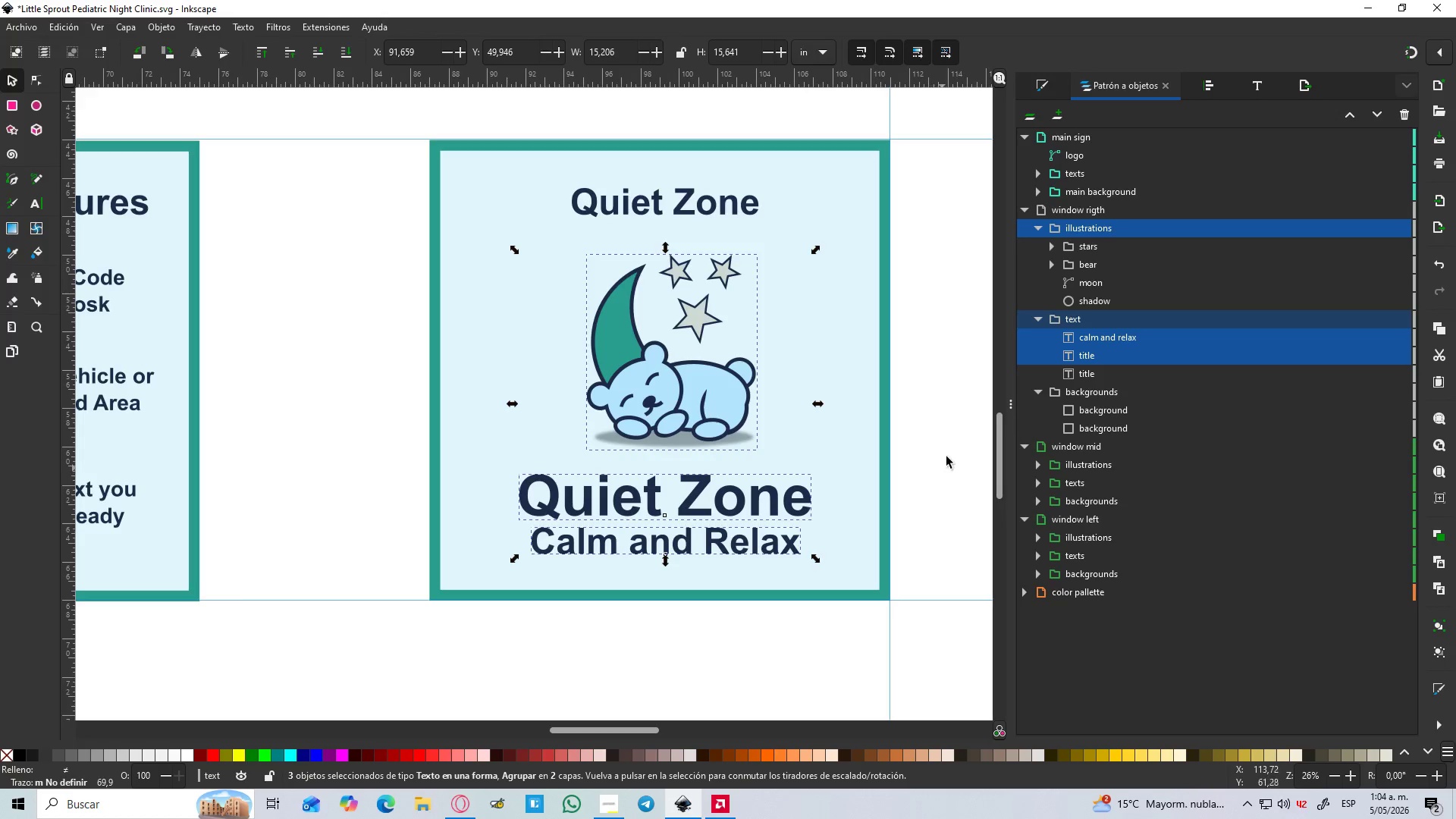 
left_click([948, 453])
 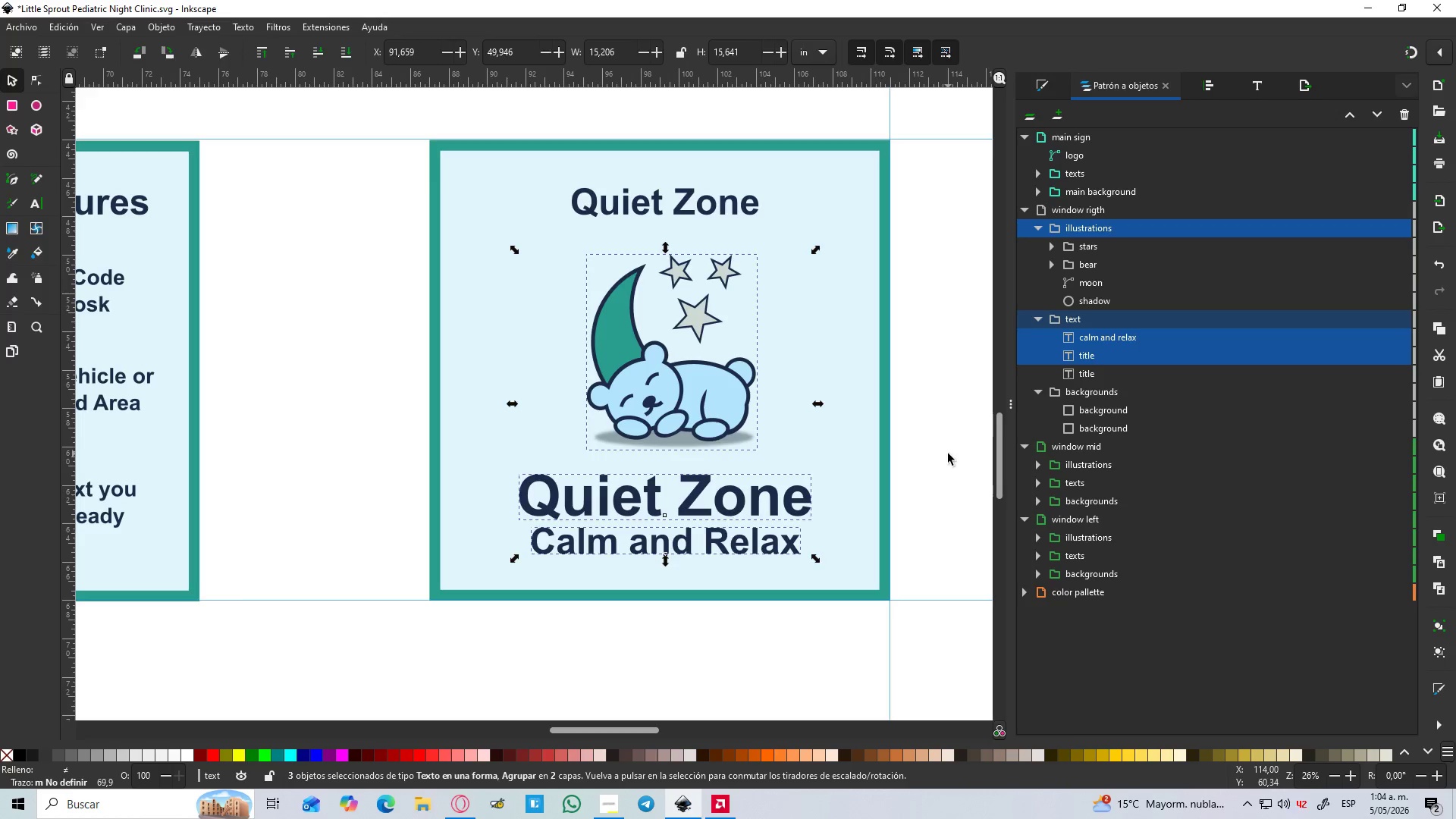 
hold_key(key=ControlLeft, duration=0.55)
 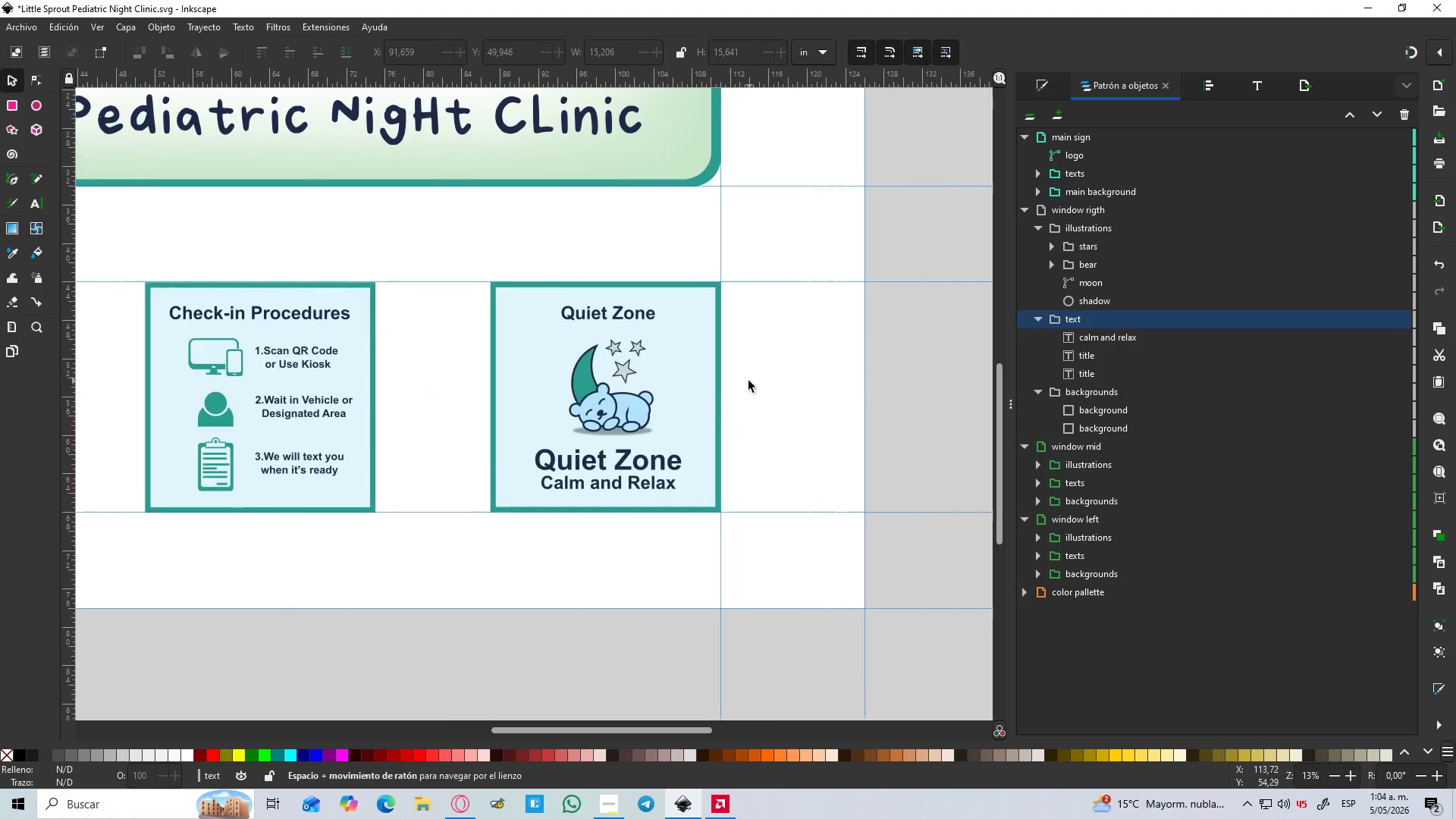 
hold_key(key=Space, duration=0.33)
 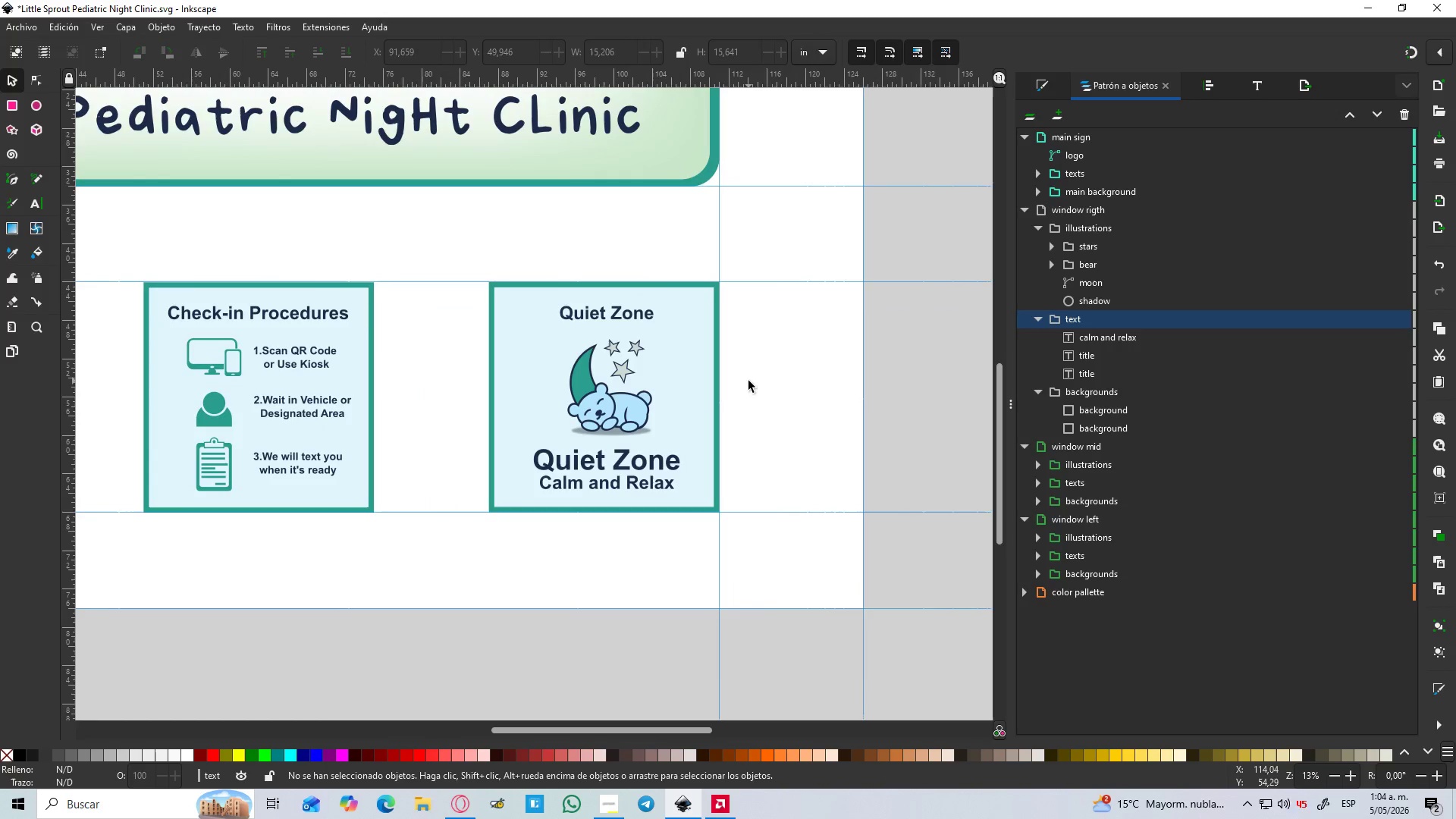 
scroll: coordinate [919, 425], scroll_direction: down, amount: 2.0
 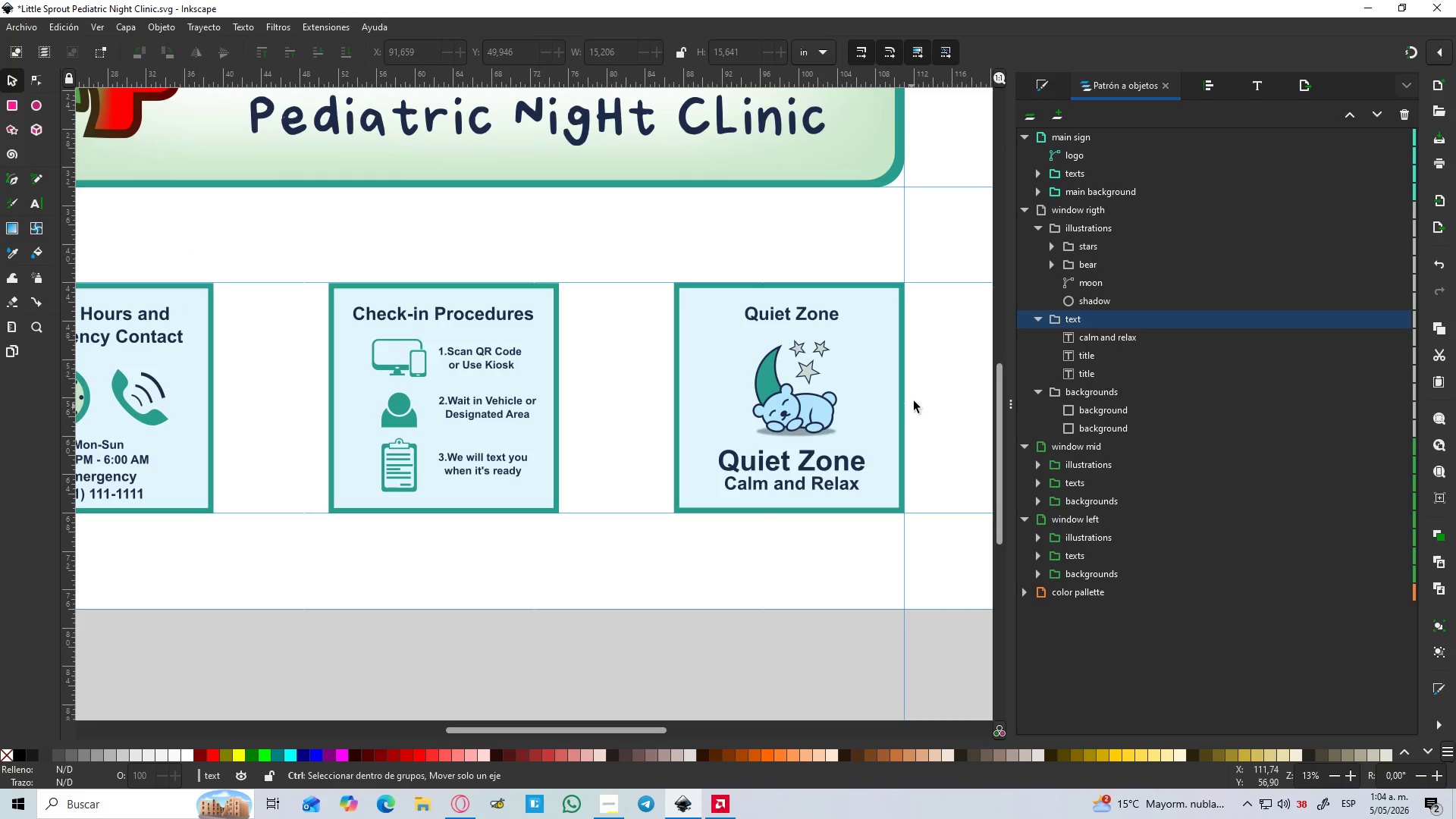 
hold_key(key=ControlLeft, duration=1.02)
scroll: coordinate [748, 381], scroll_direction: down, amount: 2.0
 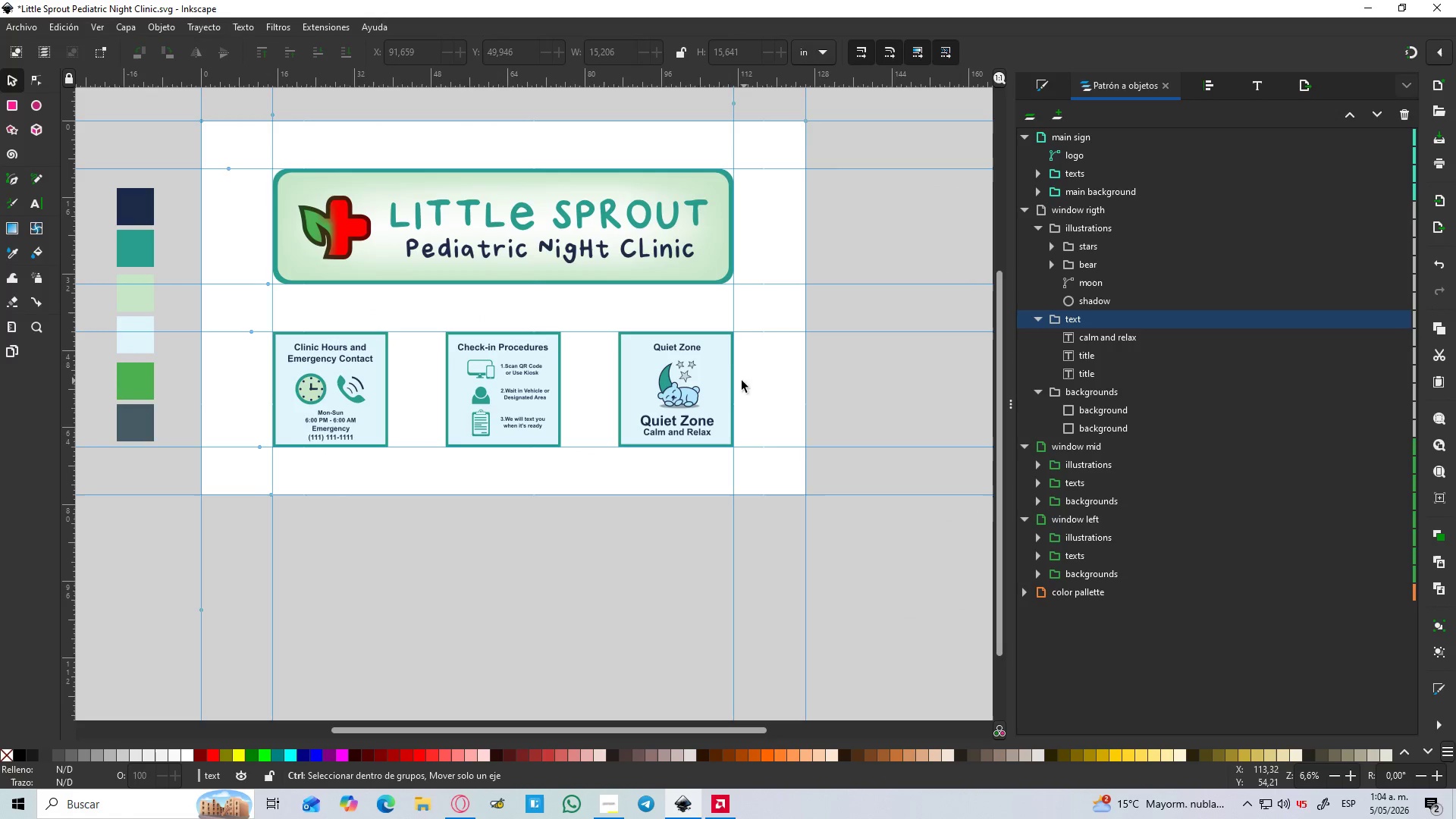 
scroll: coordinate [730, 380], scroll_direction: up, amount: 2.0
 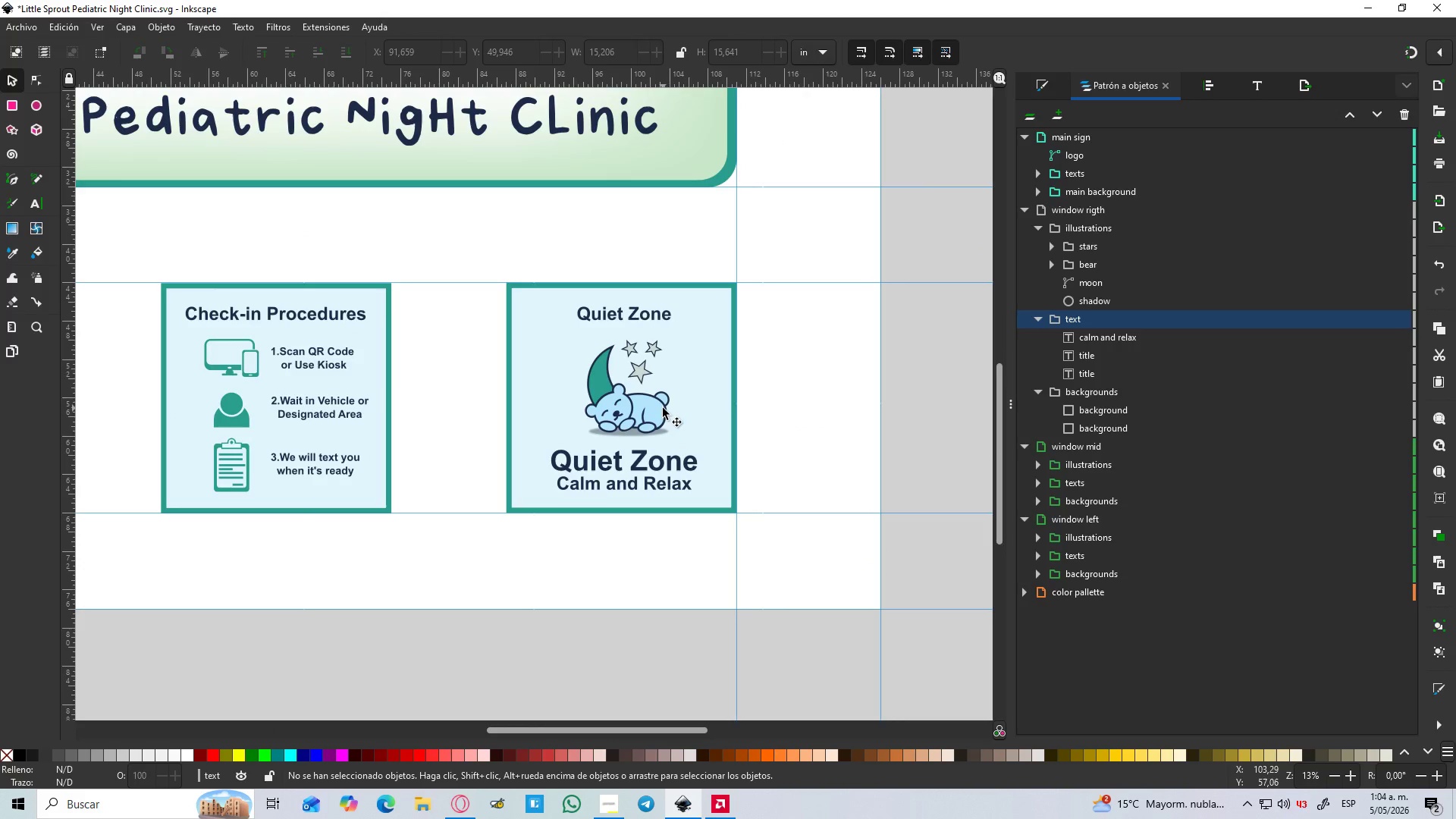 
hold_key(key=ControlLeft, duration=2.0)
scroll: coordinate [692, 400], scroll_direction: down, amount: 1.0
 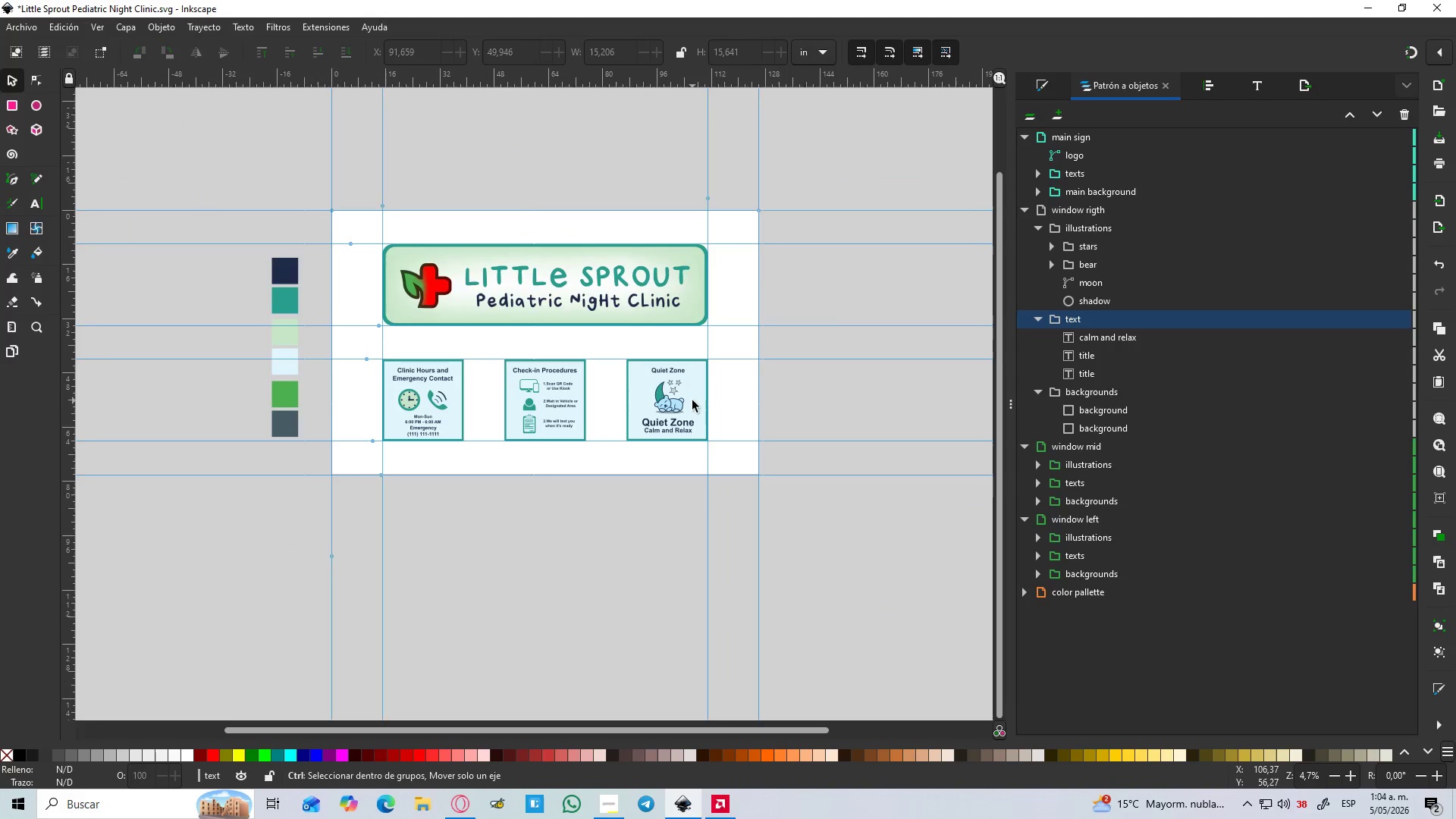 
hold_key(key=Space, duration=0.41)
 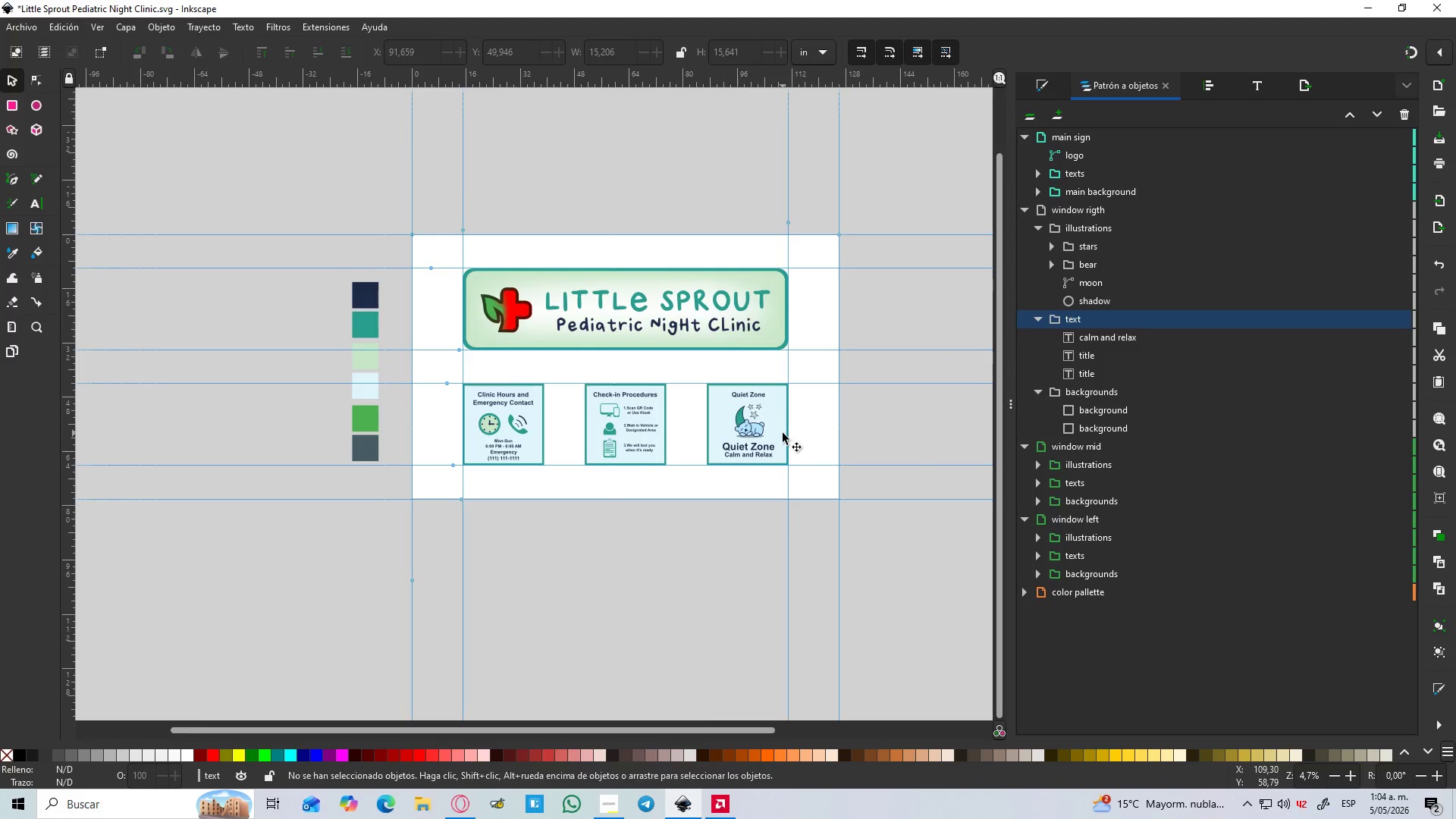 
key(Control+S)
 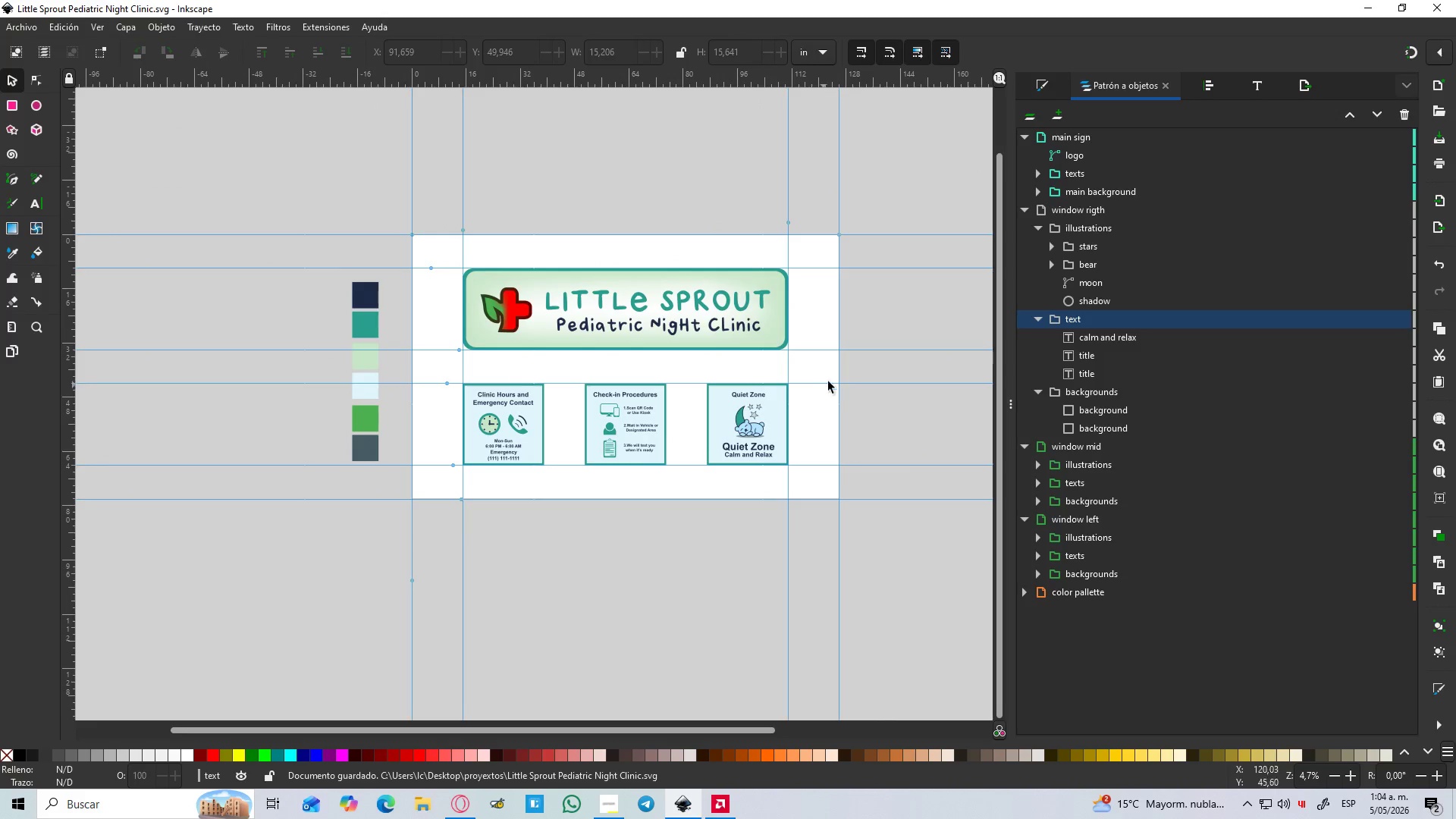 
hold_key(key=ControlLeft, duration=1.22)
scroll: coordinate [833, 378], scroll_direction: up, amount: 1.0
 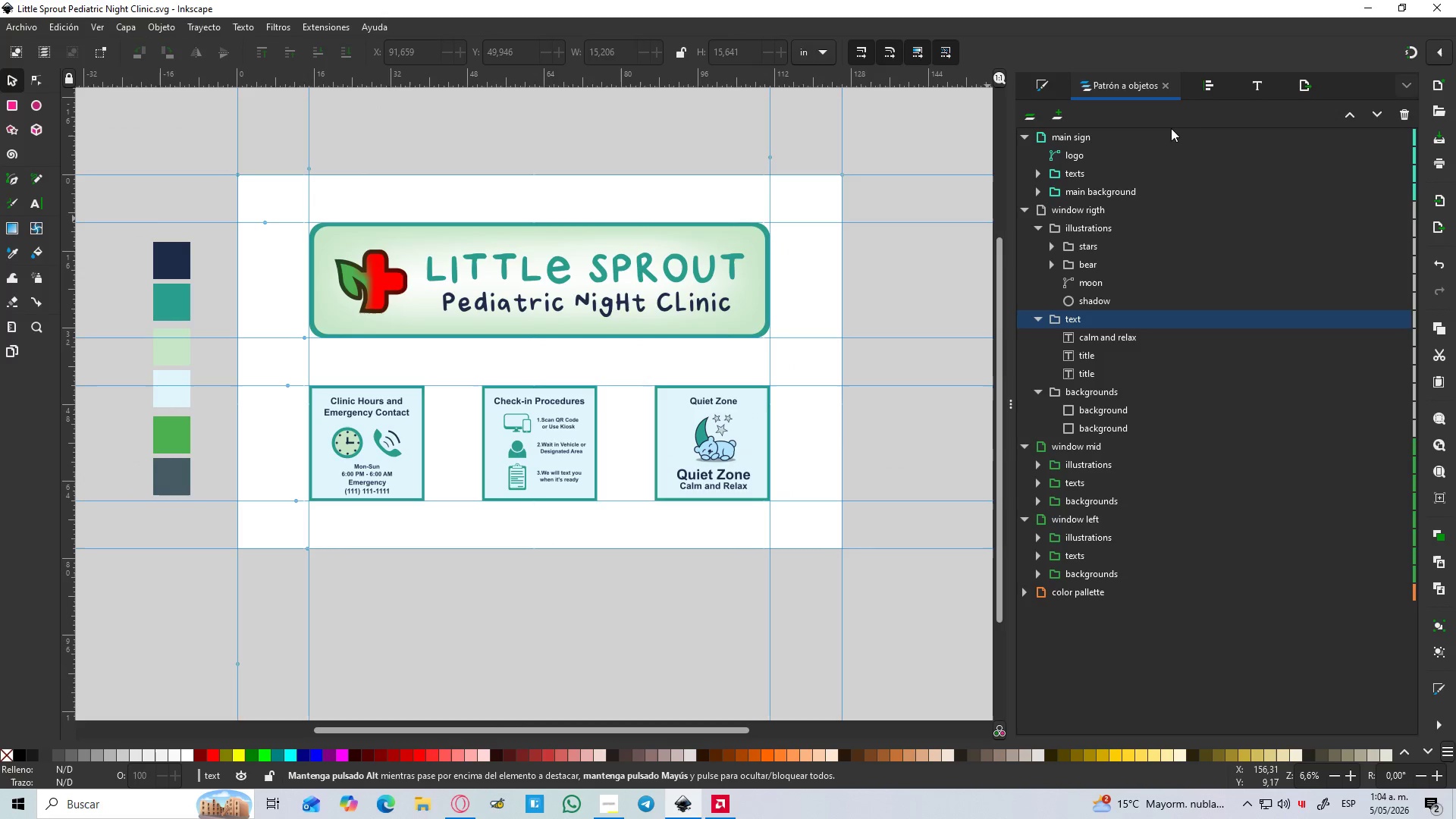 
left_click([1203, 90])
 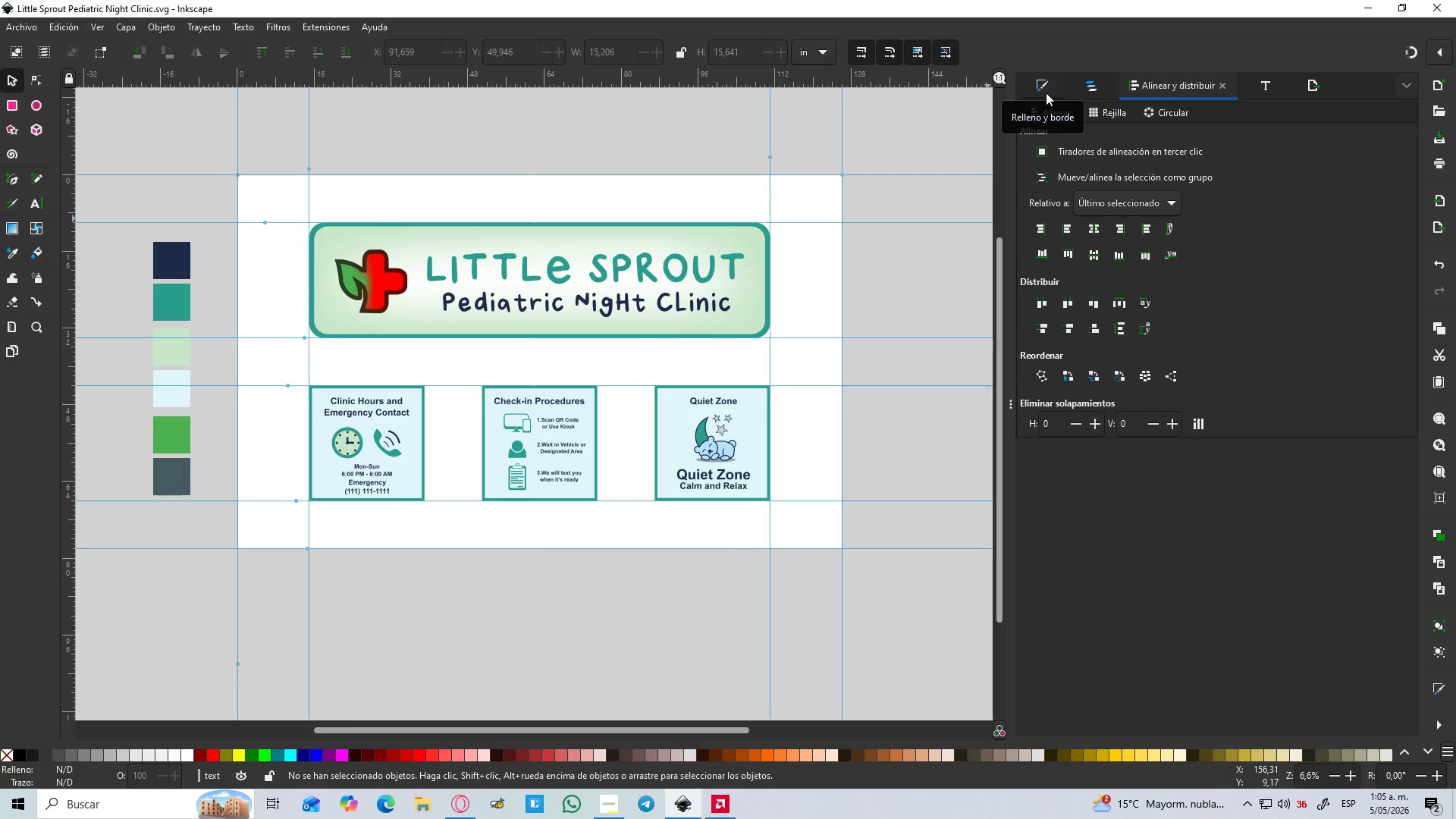 
wait(9.89)
 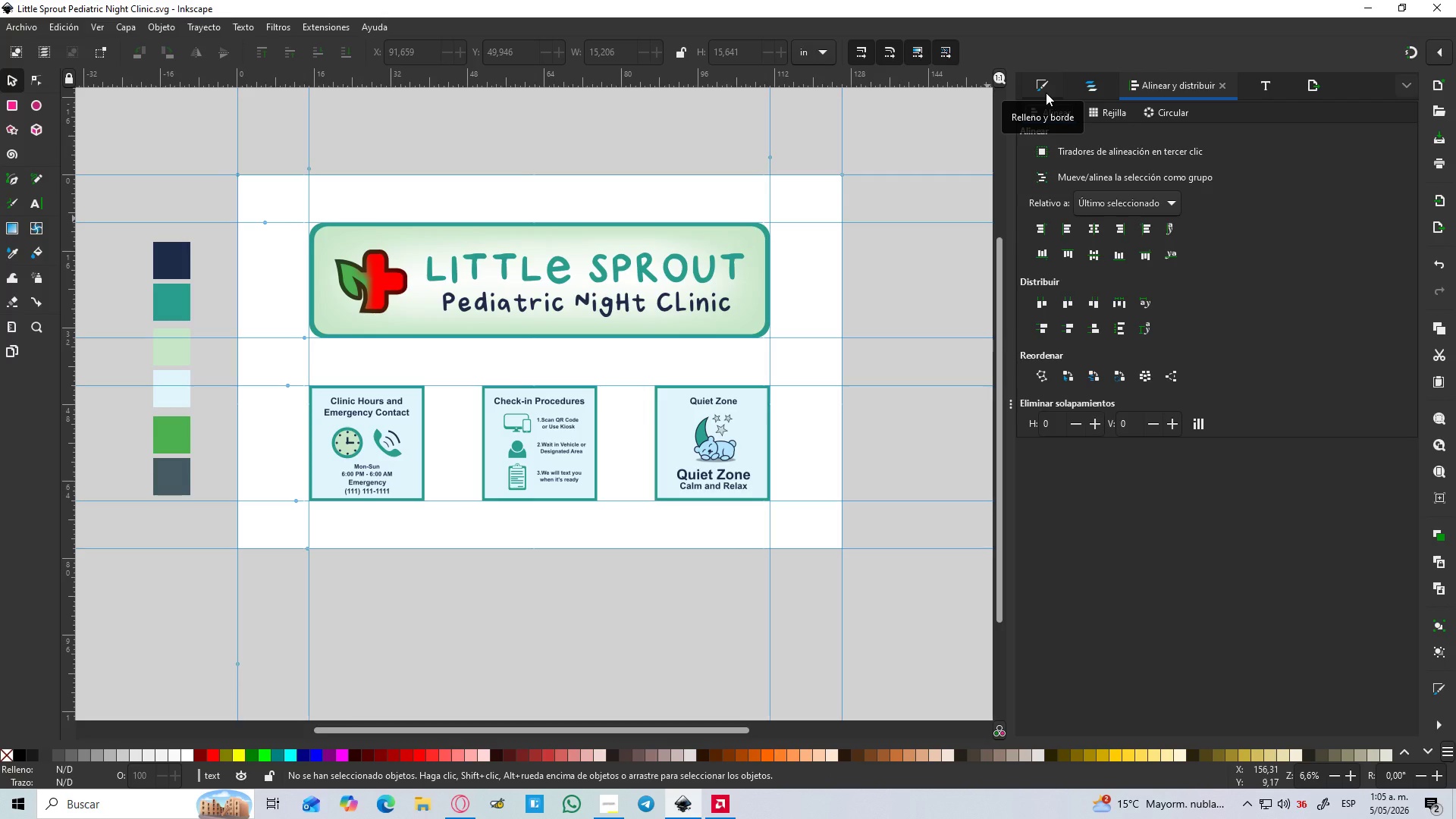 
left_click([1040, 84])
 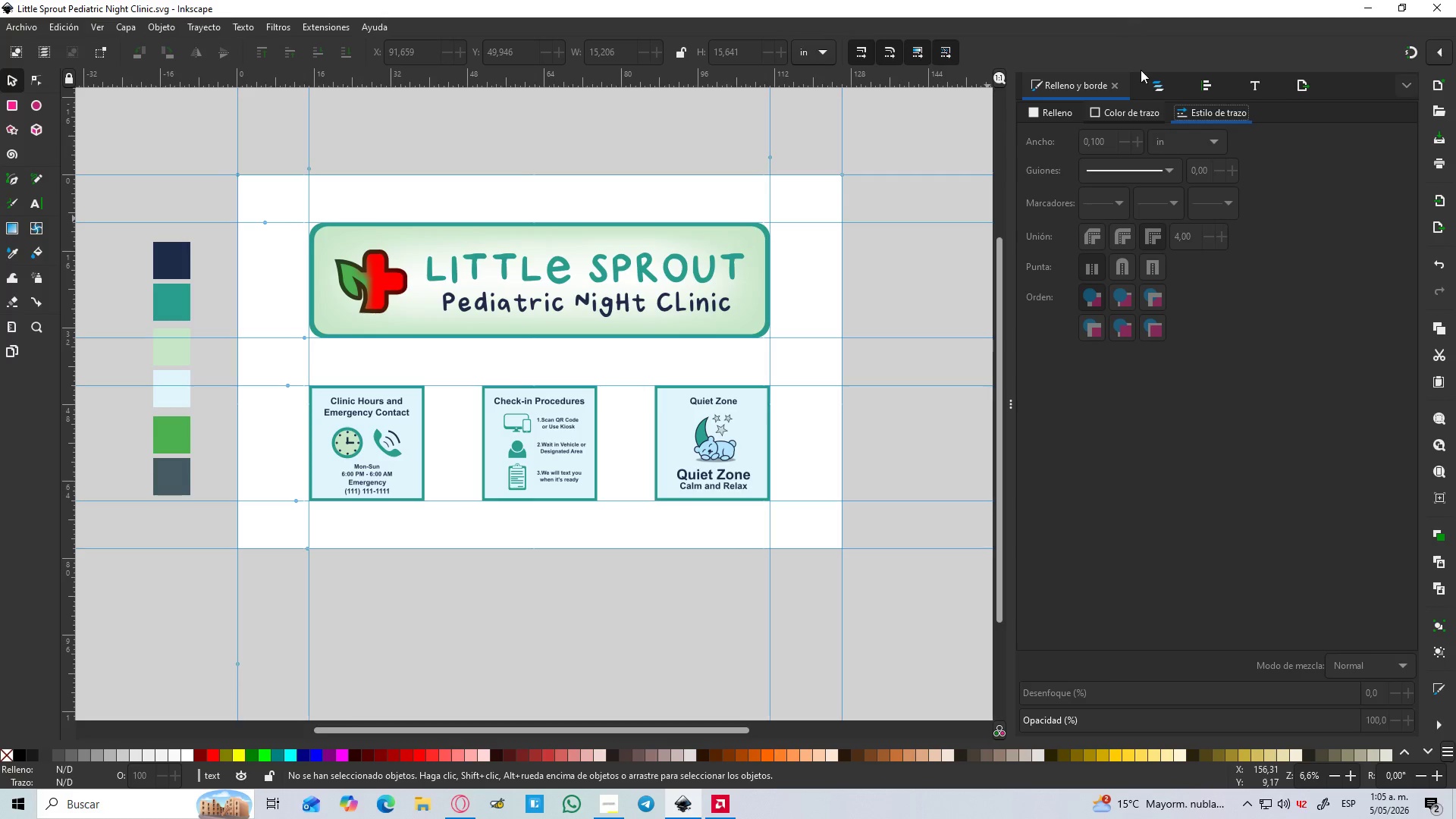 
left_click_drag(start_coordinate=[1158, 90], to_coordinate=[1163, 84])
 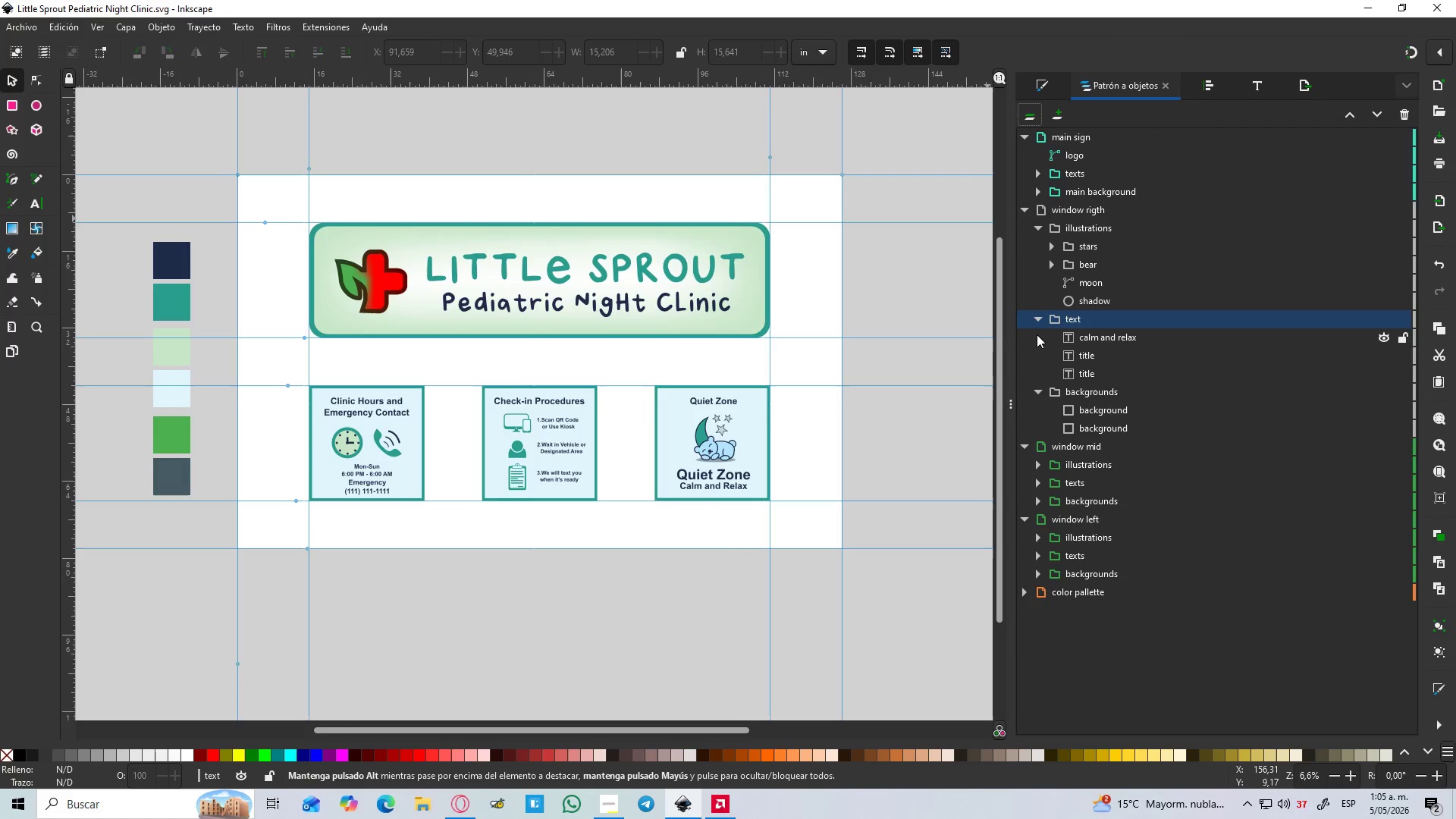 
left_click([1039, 325])
 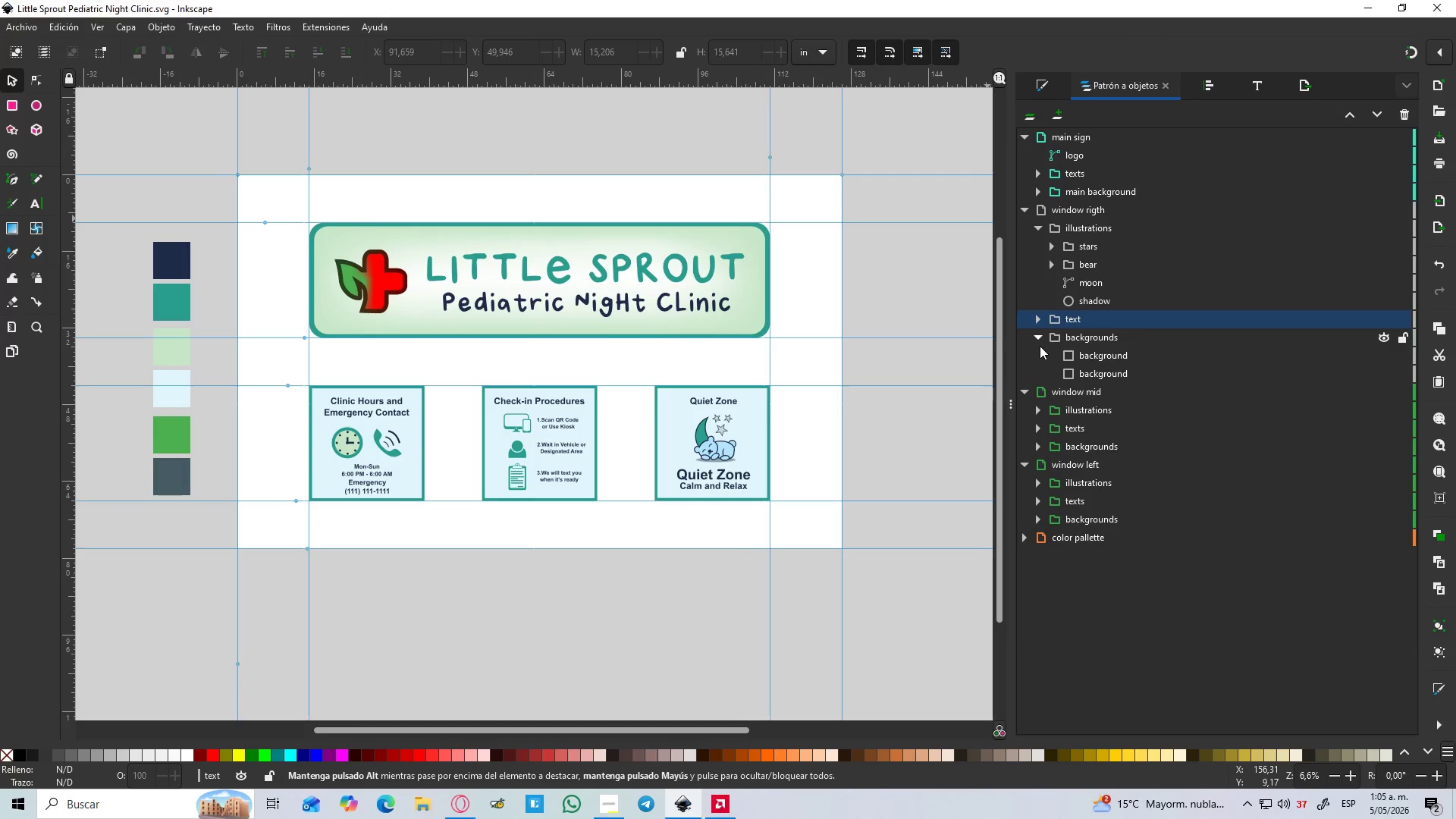 